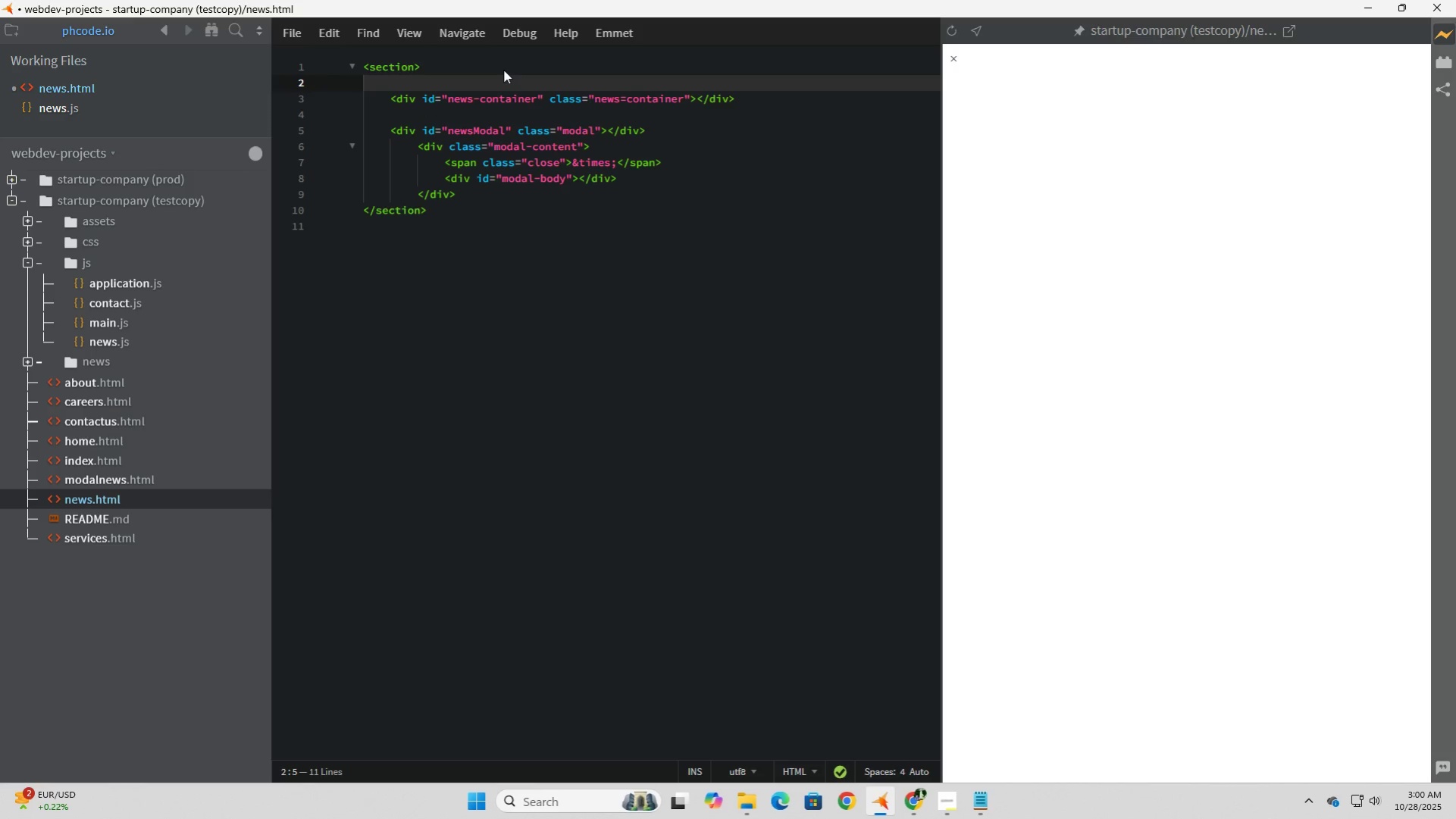 
type(<h1>)
 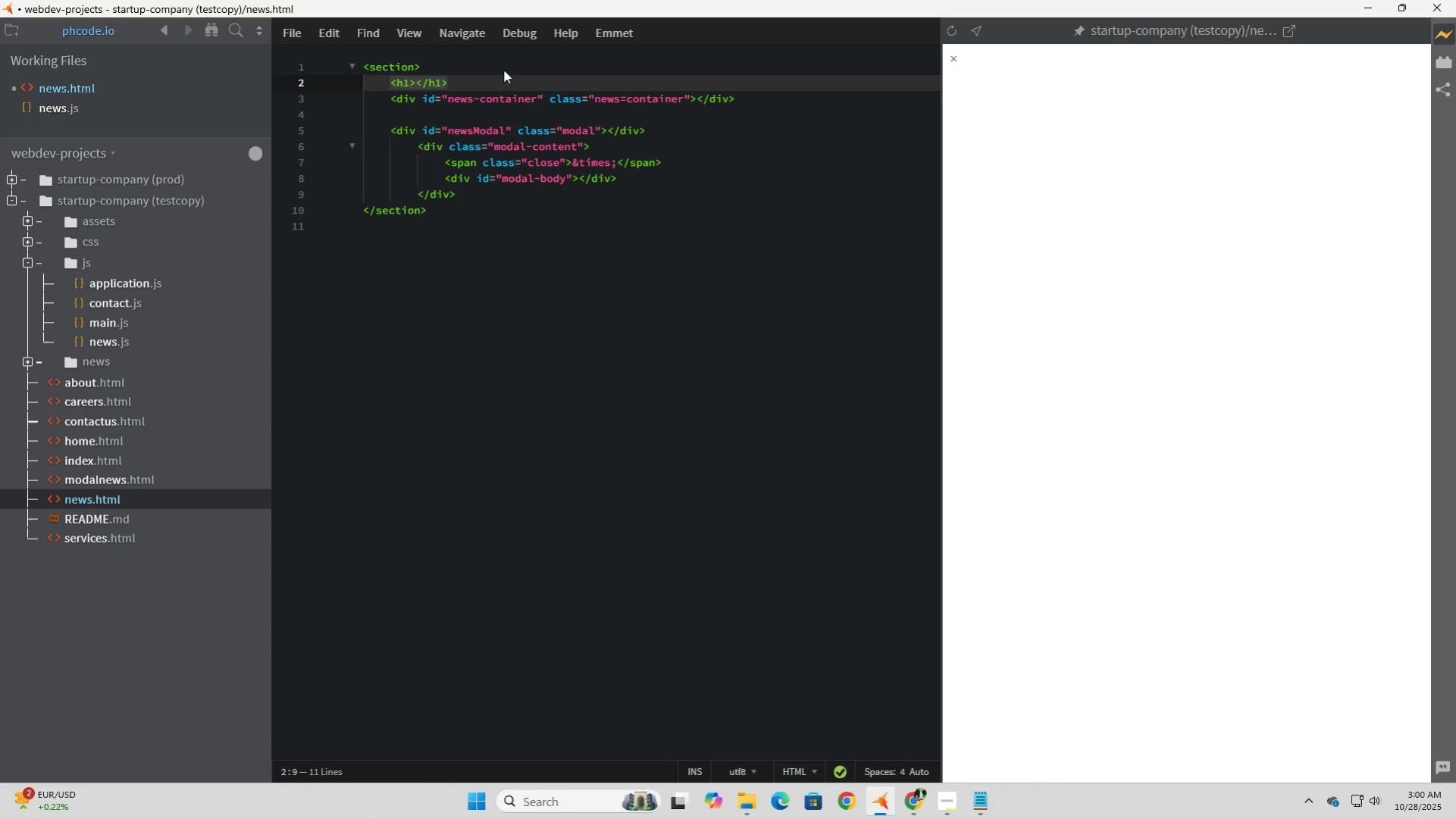 
type(News & Updates)
key(Backspace)
type(s)
 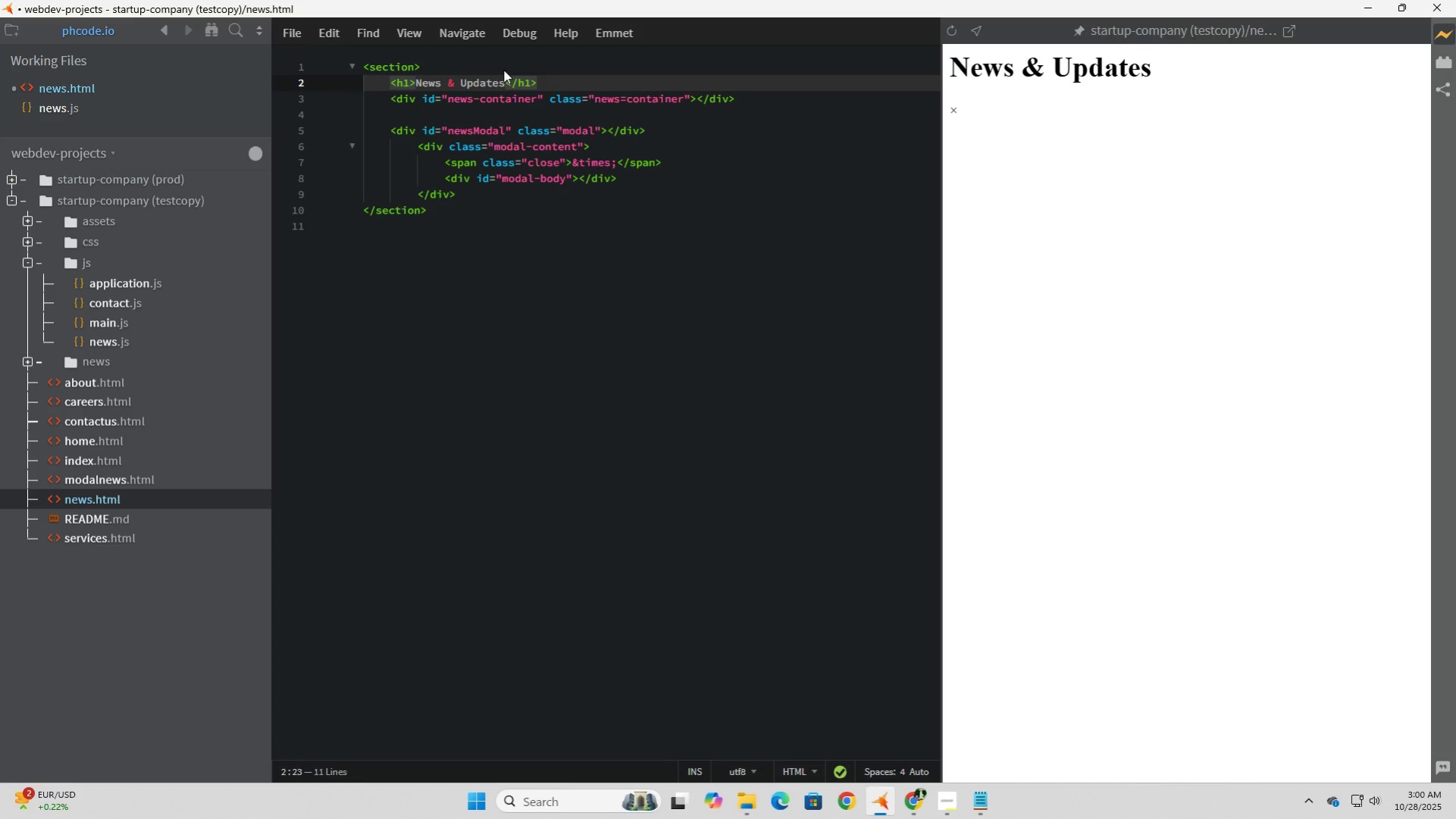 
left_click([461, 200])
 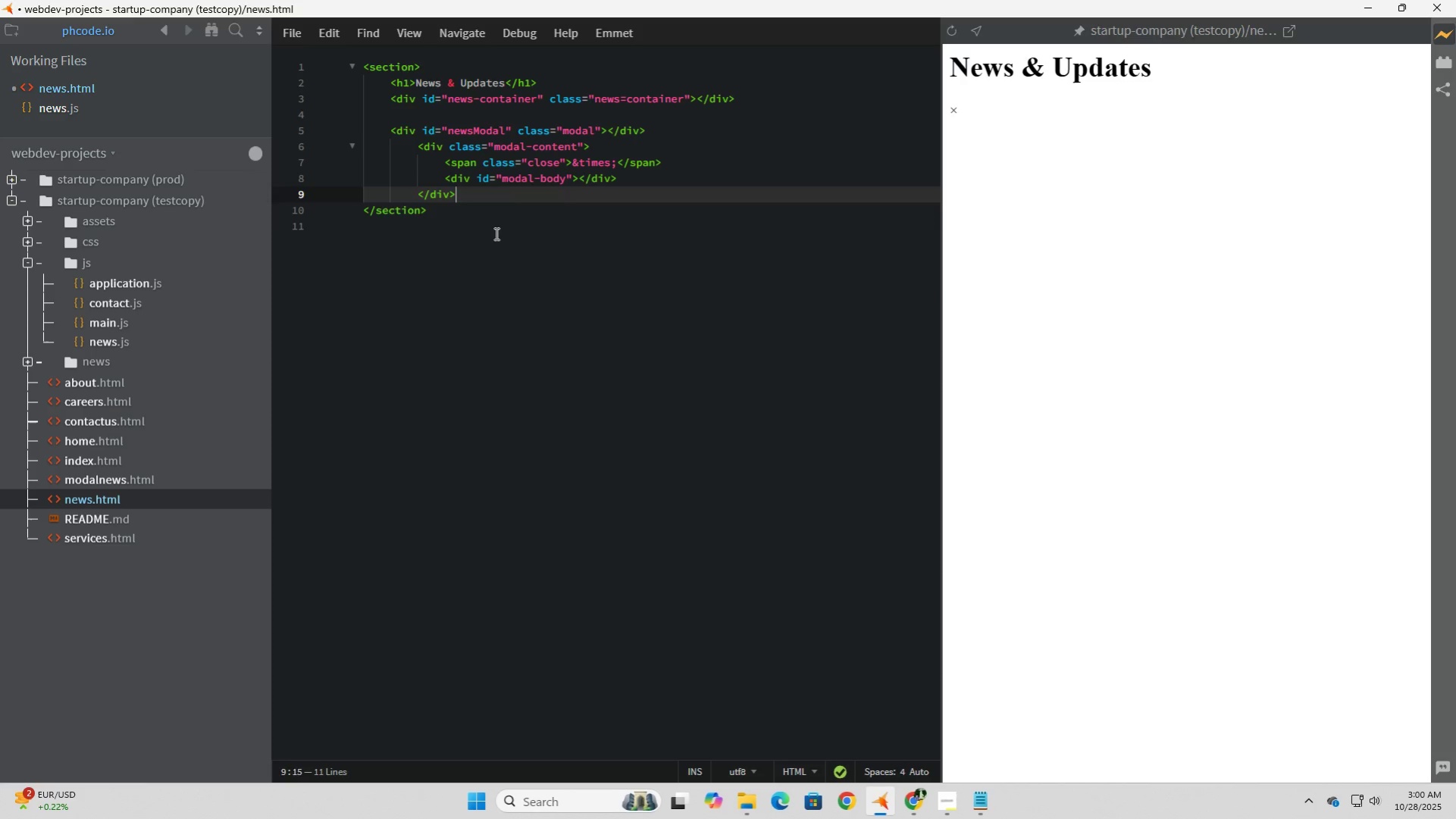 
left_click([495, 233])
 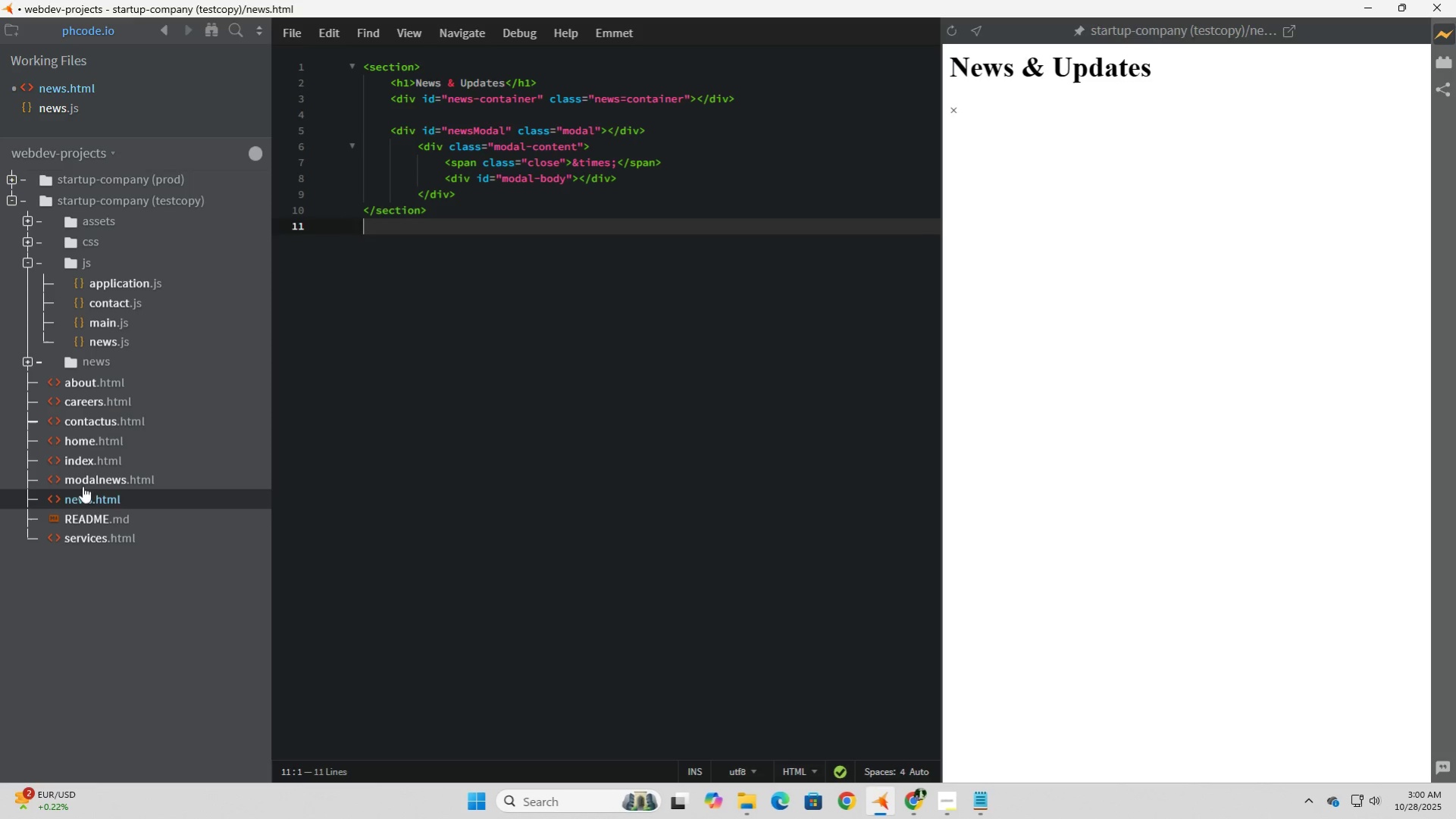 
left_click([84, 461])
 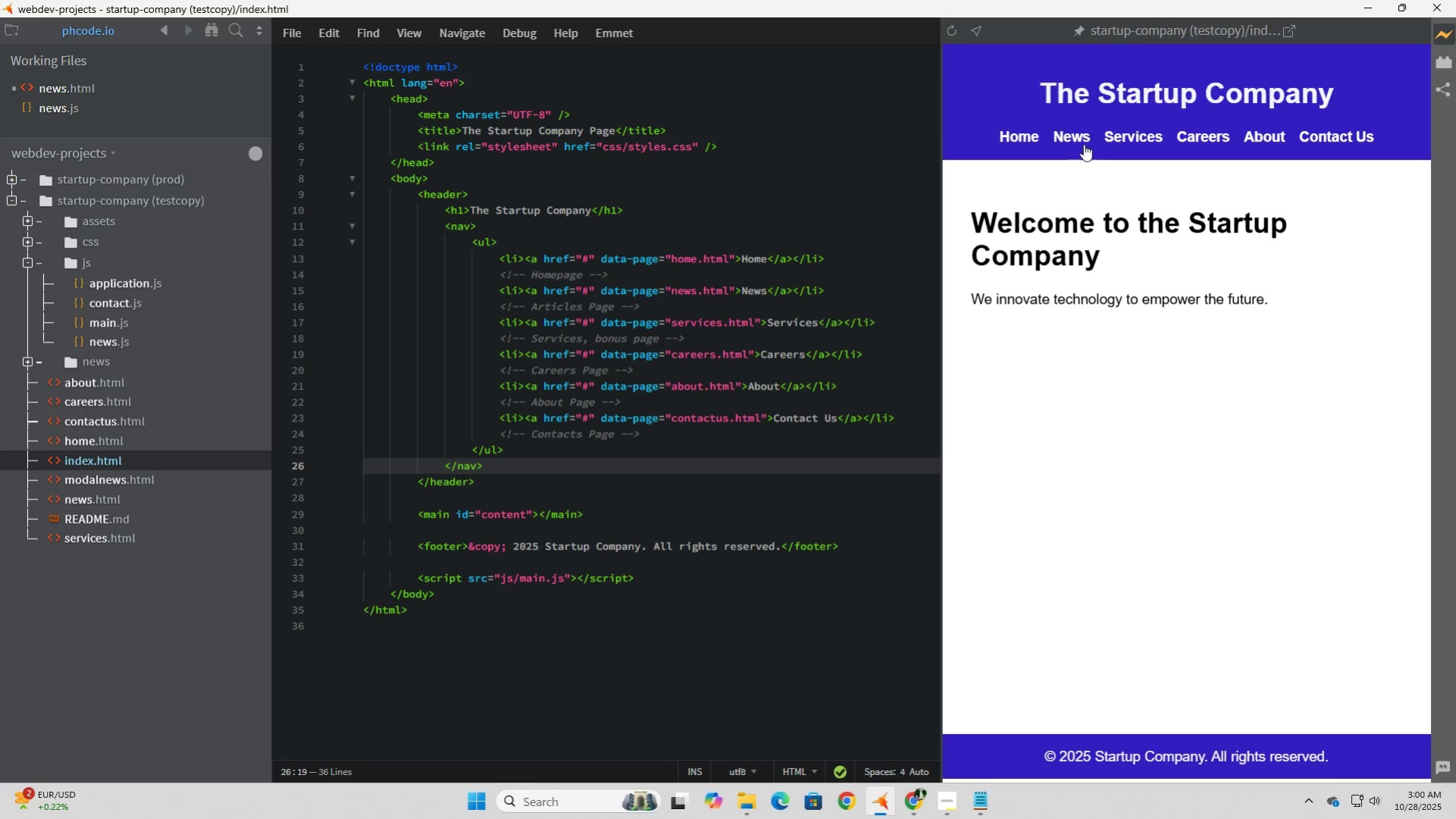 
left_click([1072, 128])
 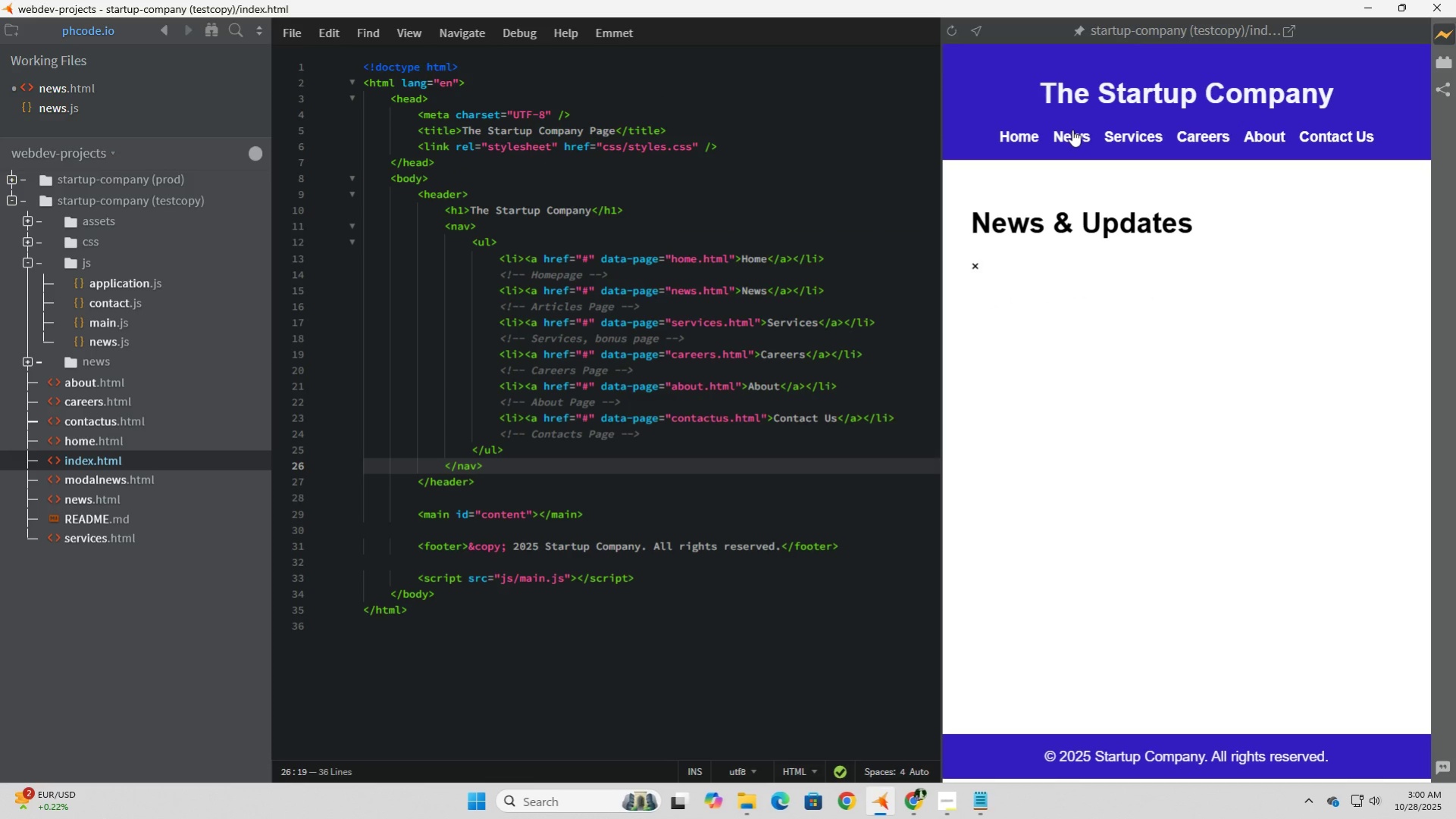 
double_click([1072, 130])
 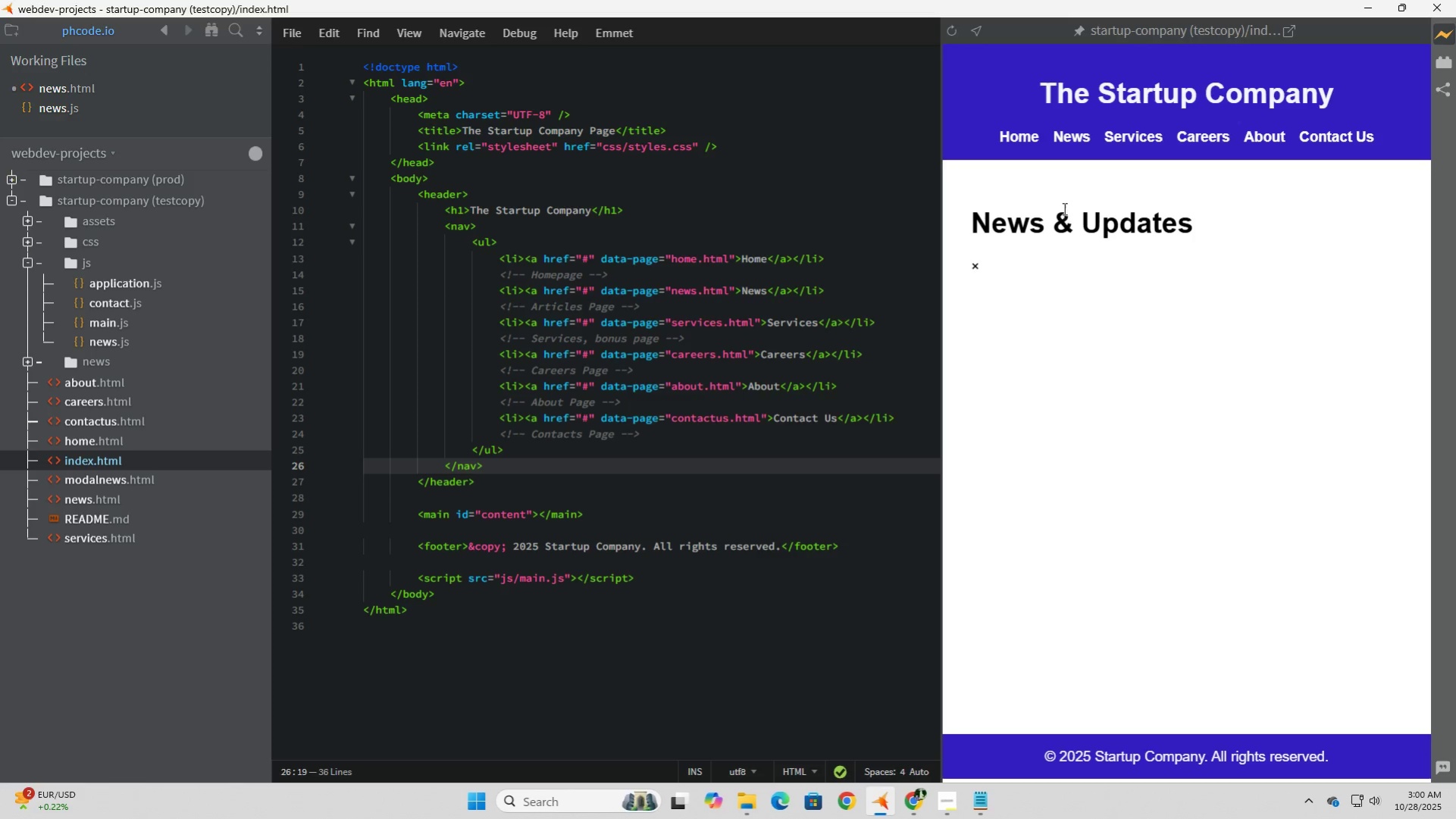 
wait(6.0)
 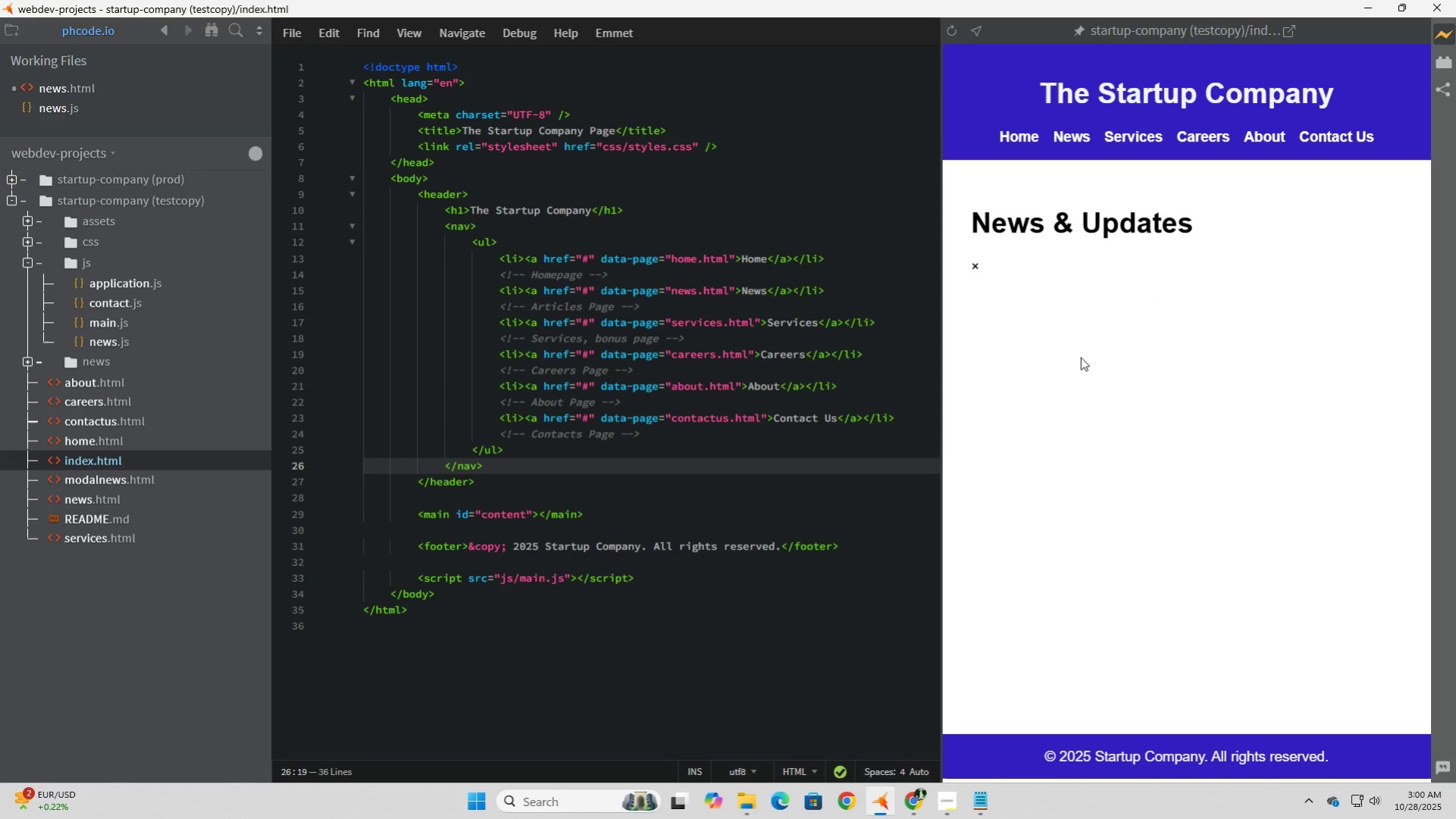 
left_click([102, 342])
 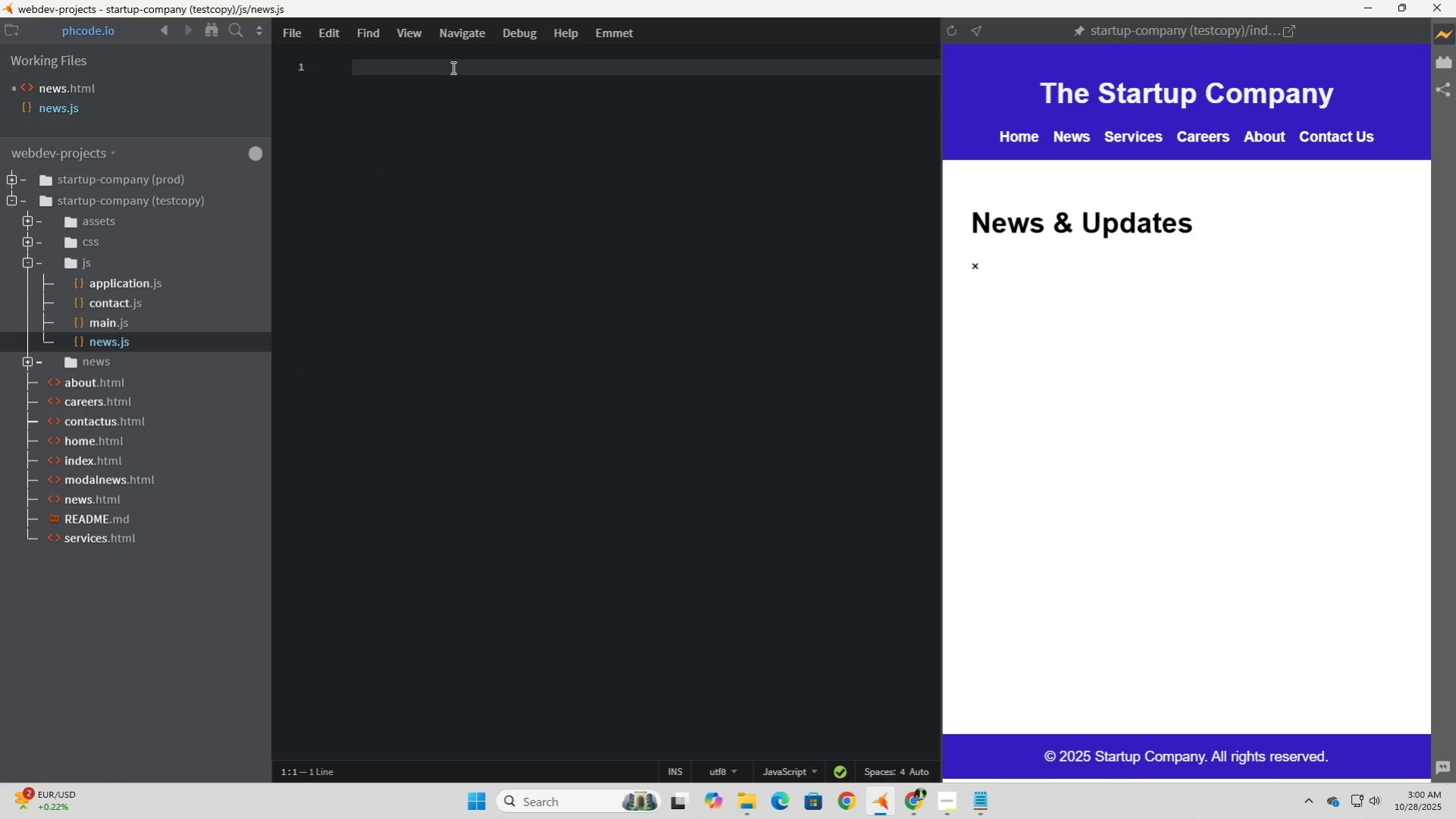 
left_click([452, 67])
 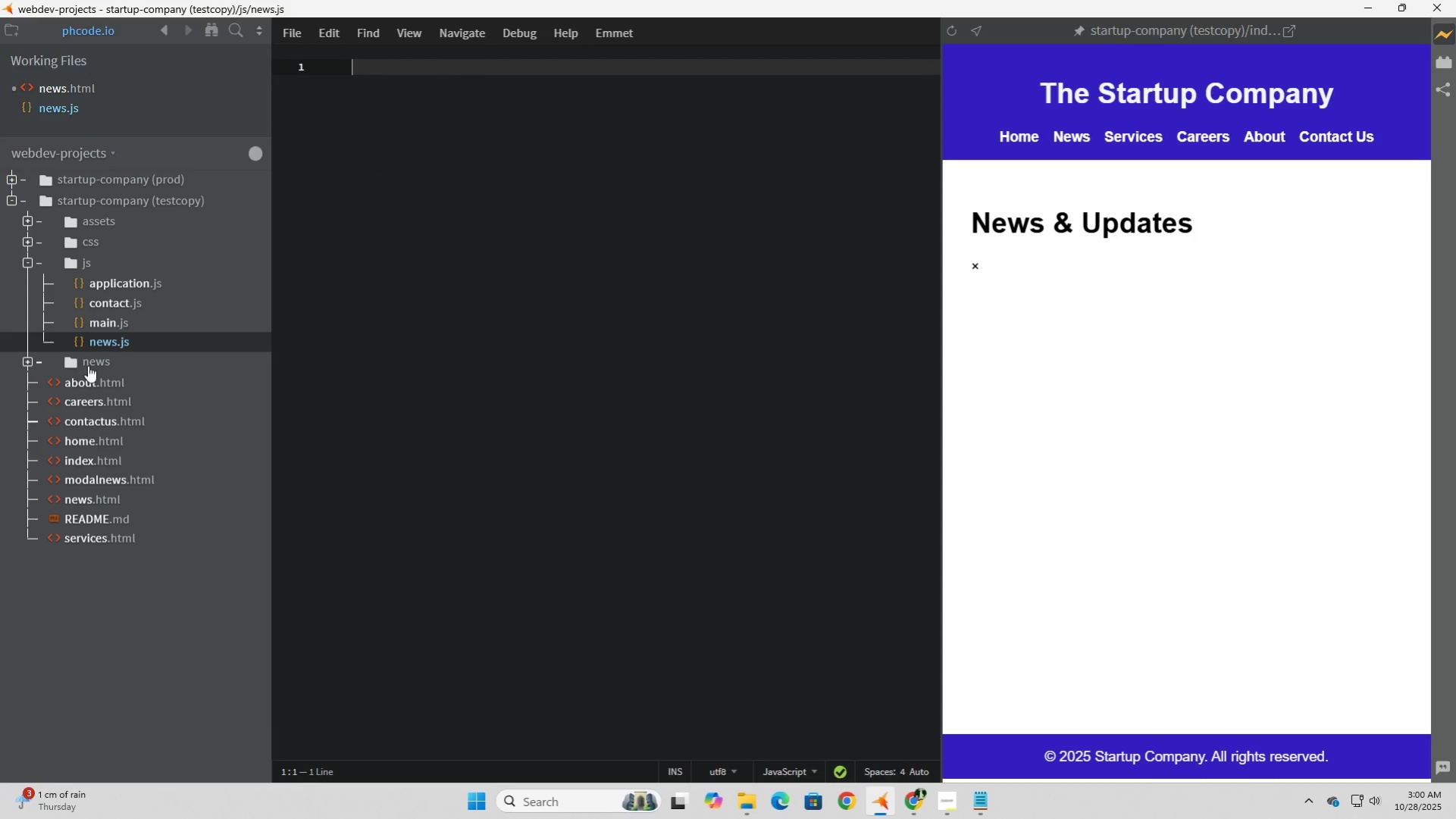 
left_click([89, 502])
 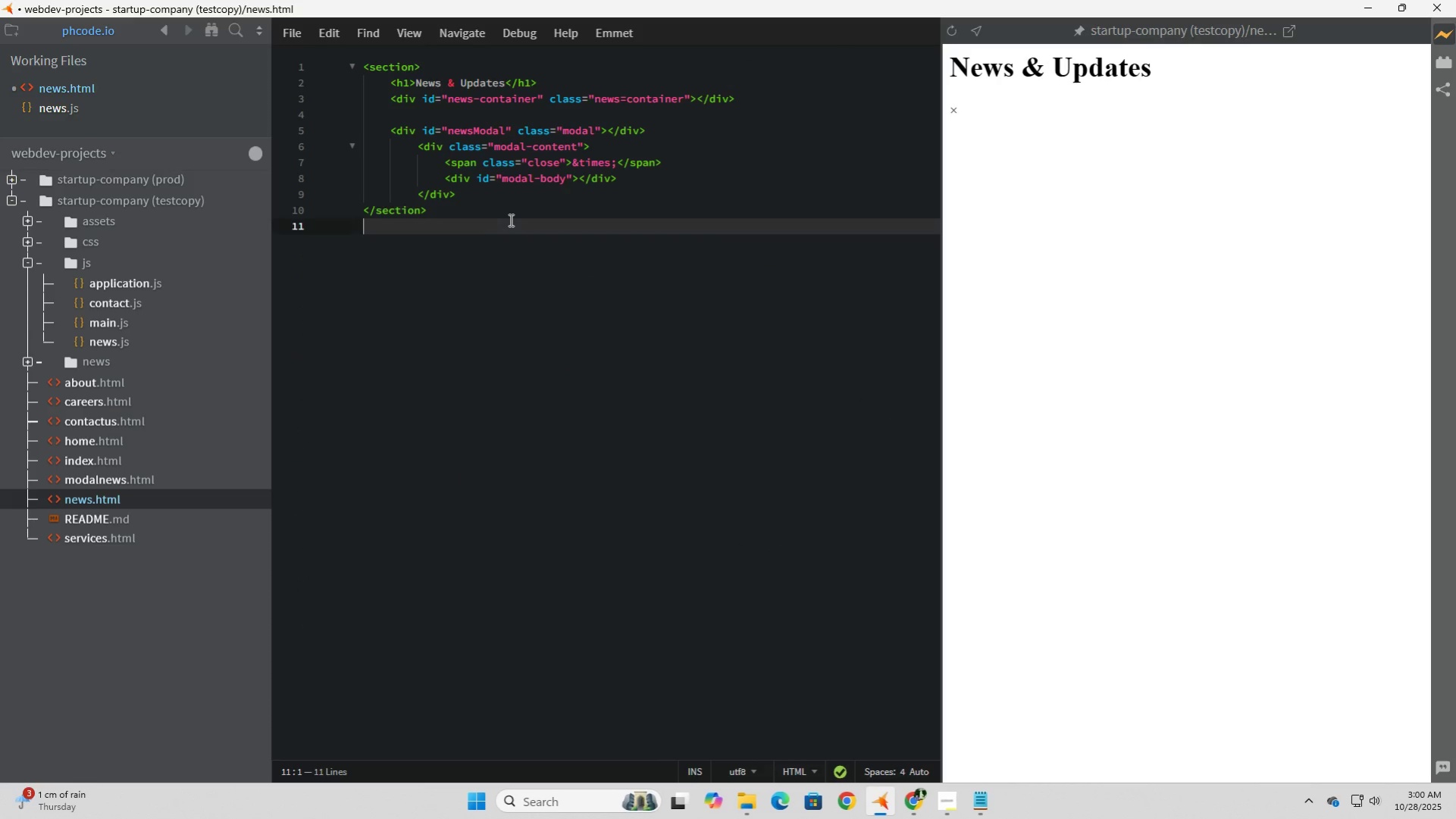 
left_click([509, 220])
 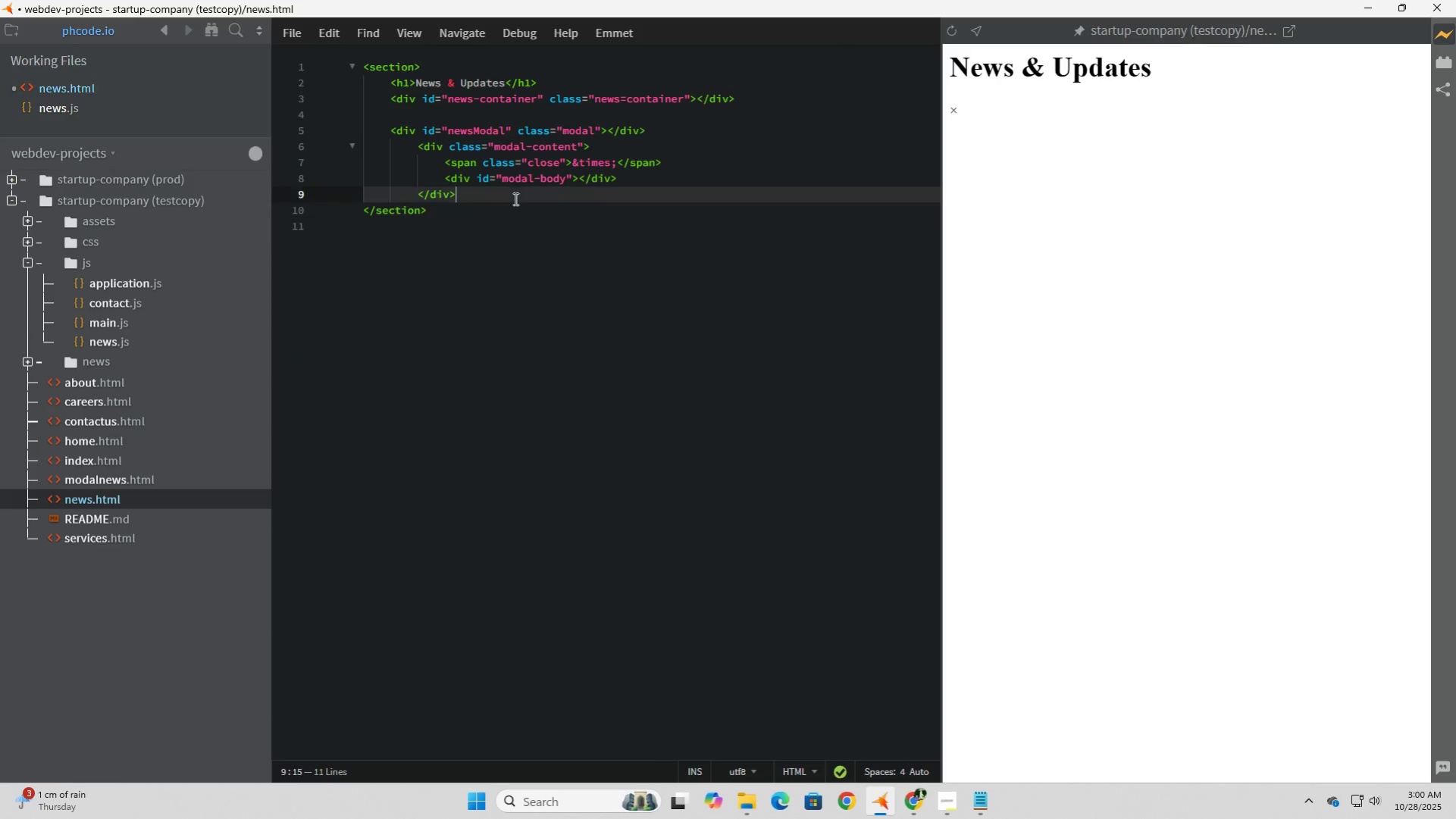 
left_click([514, 198])
 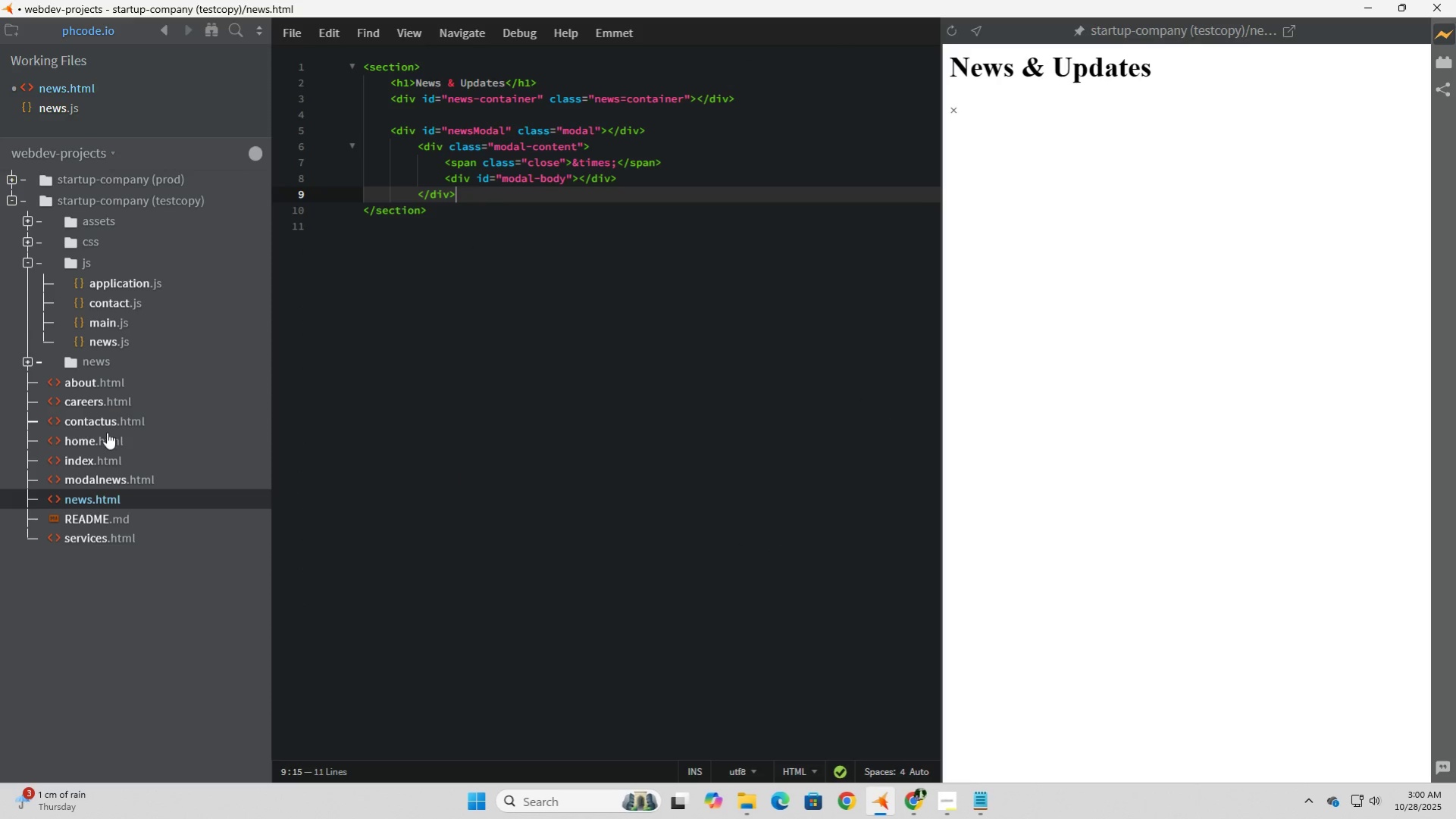 
left_click([92, 422])
 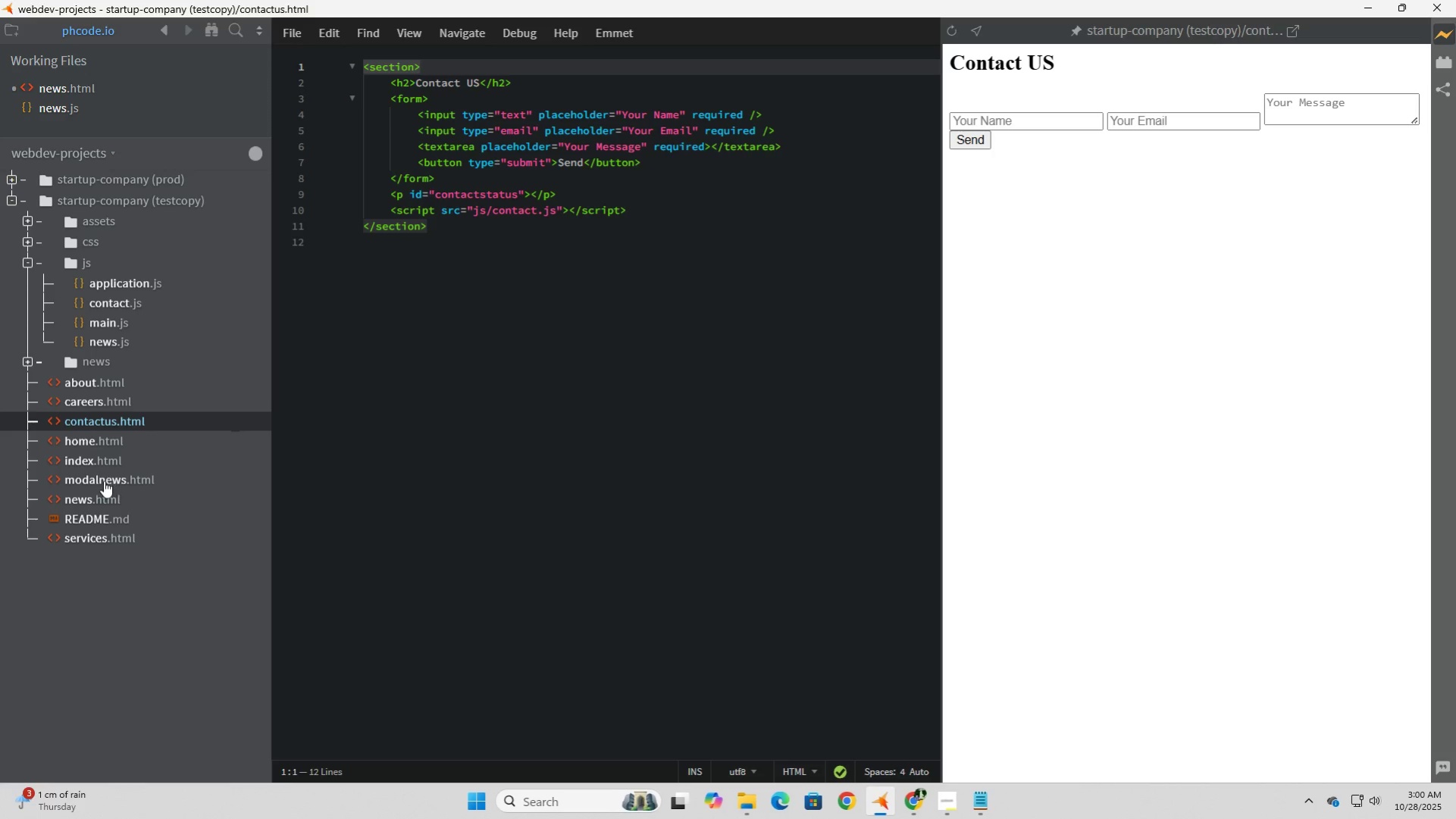 
wait(5.43)
 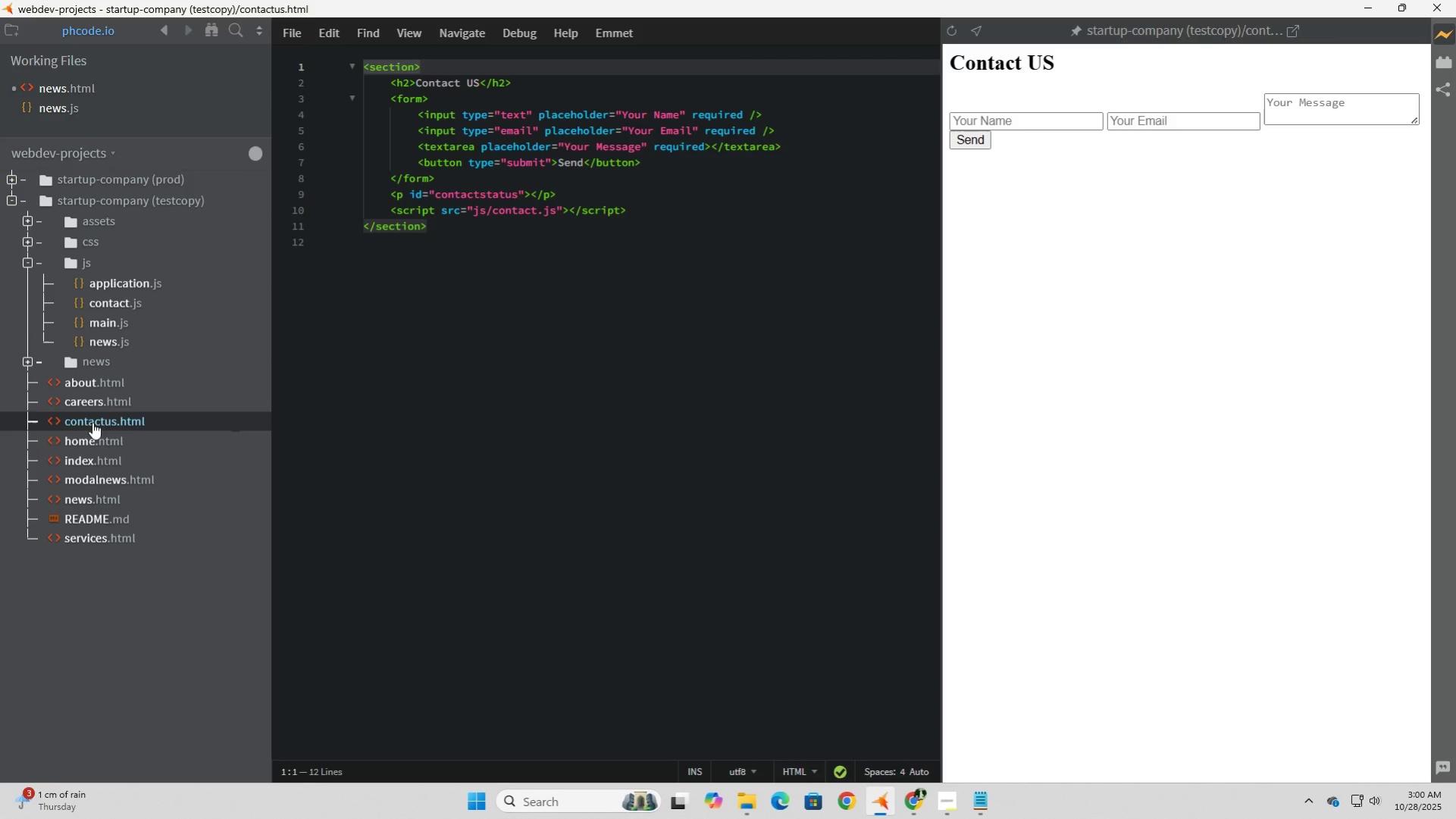 
left_click([94, 499])
 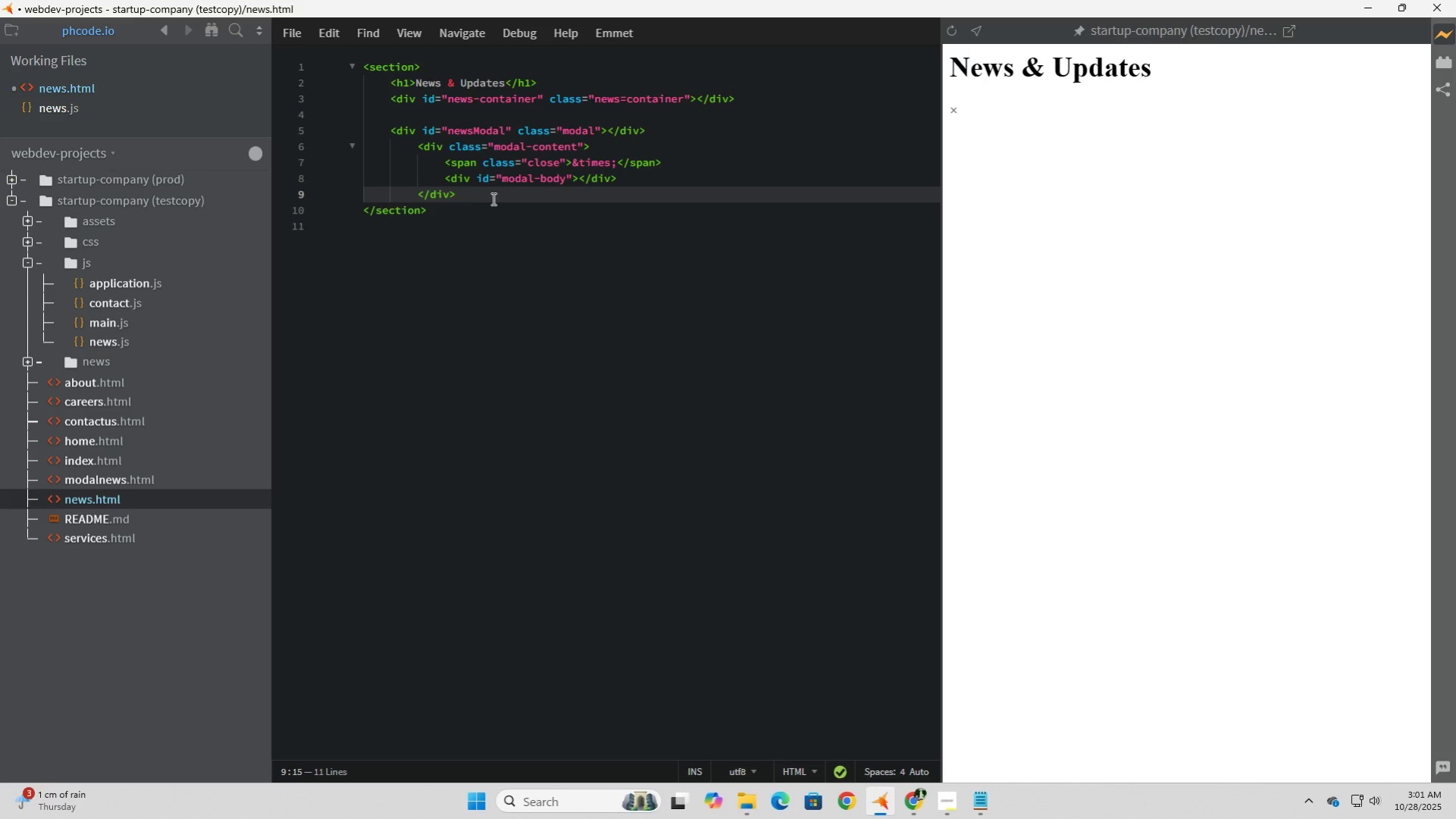 
left_click([492, 198])
 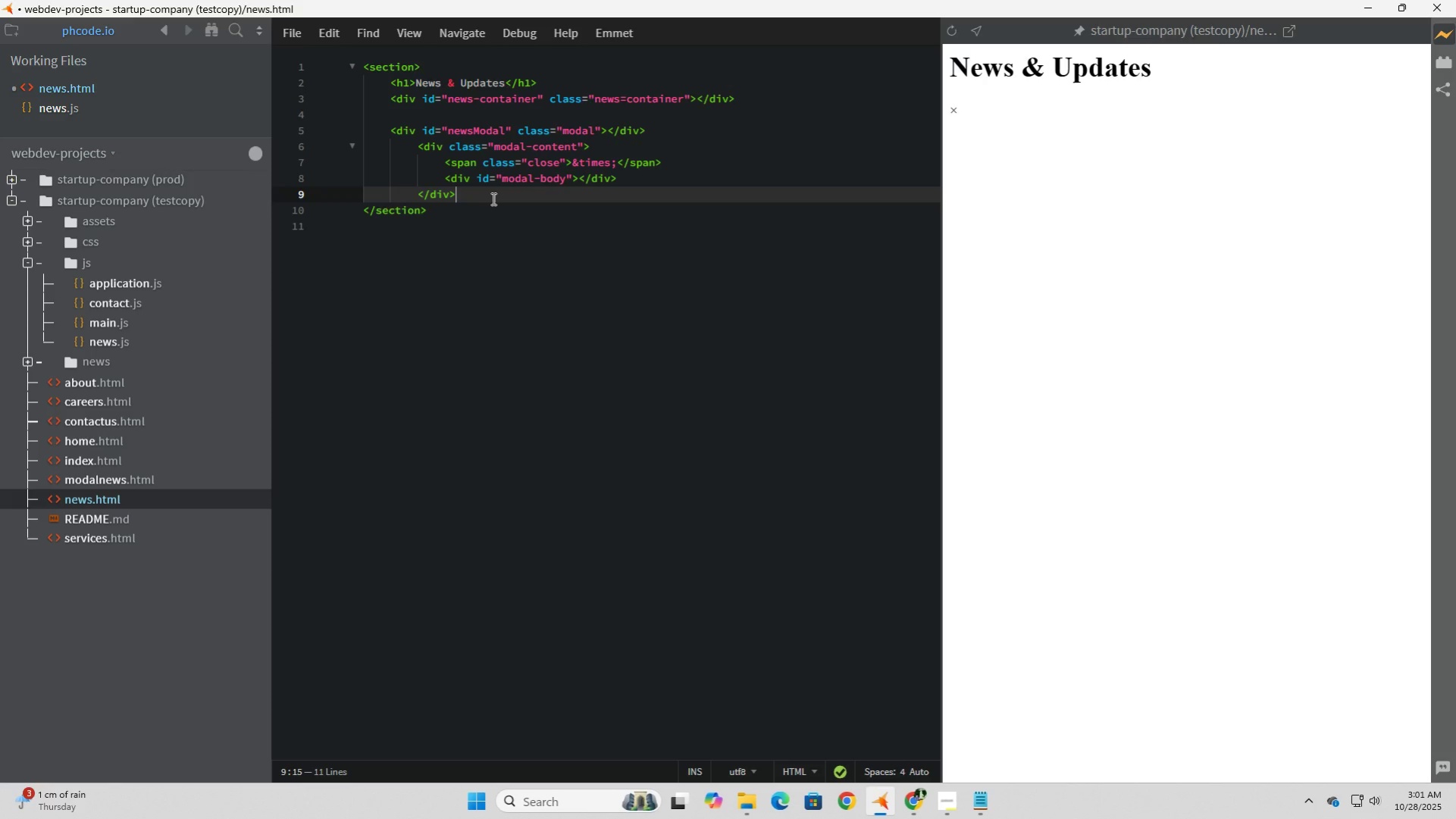 
key(Enter)
 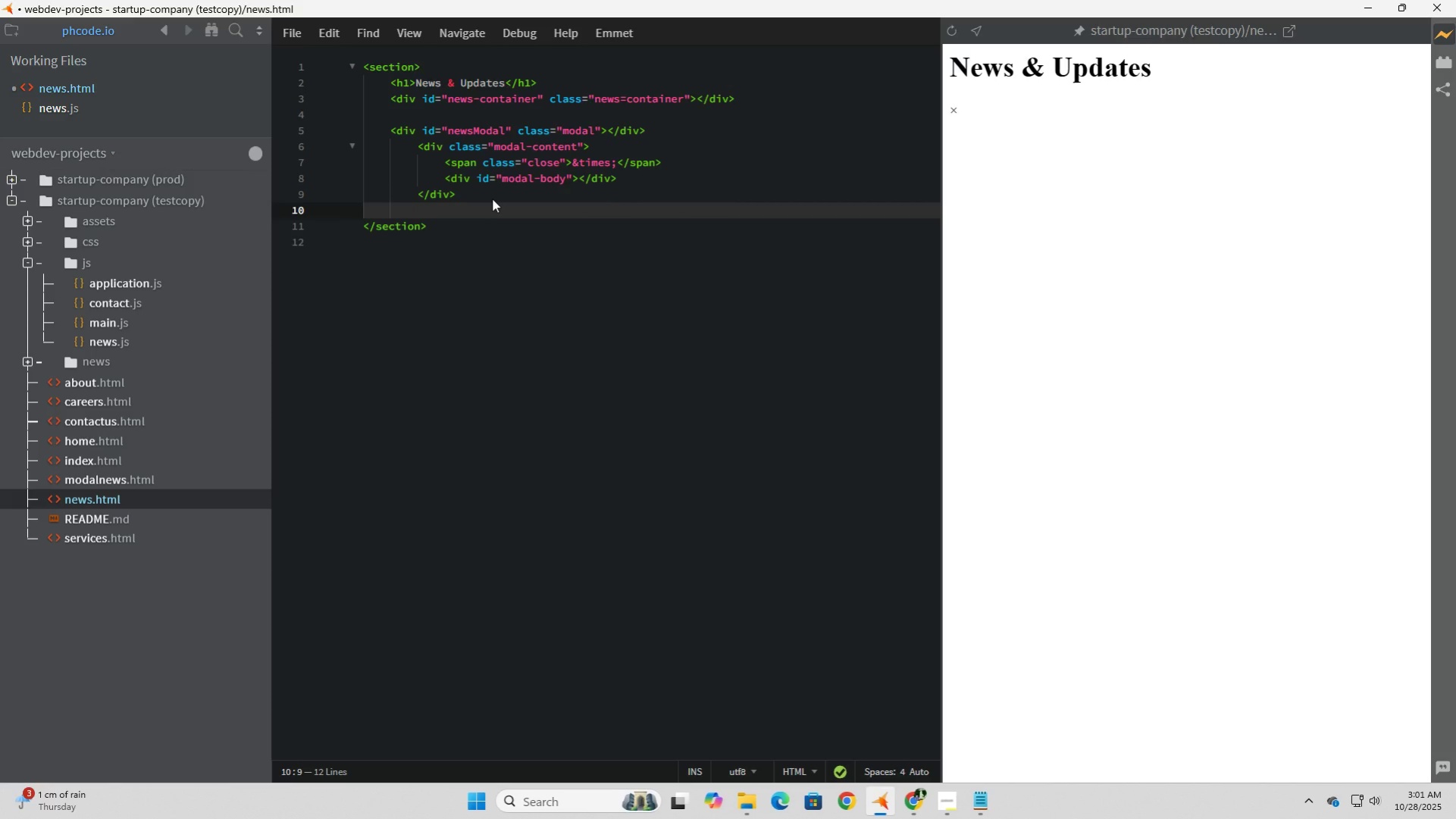 
key(Backspace)
 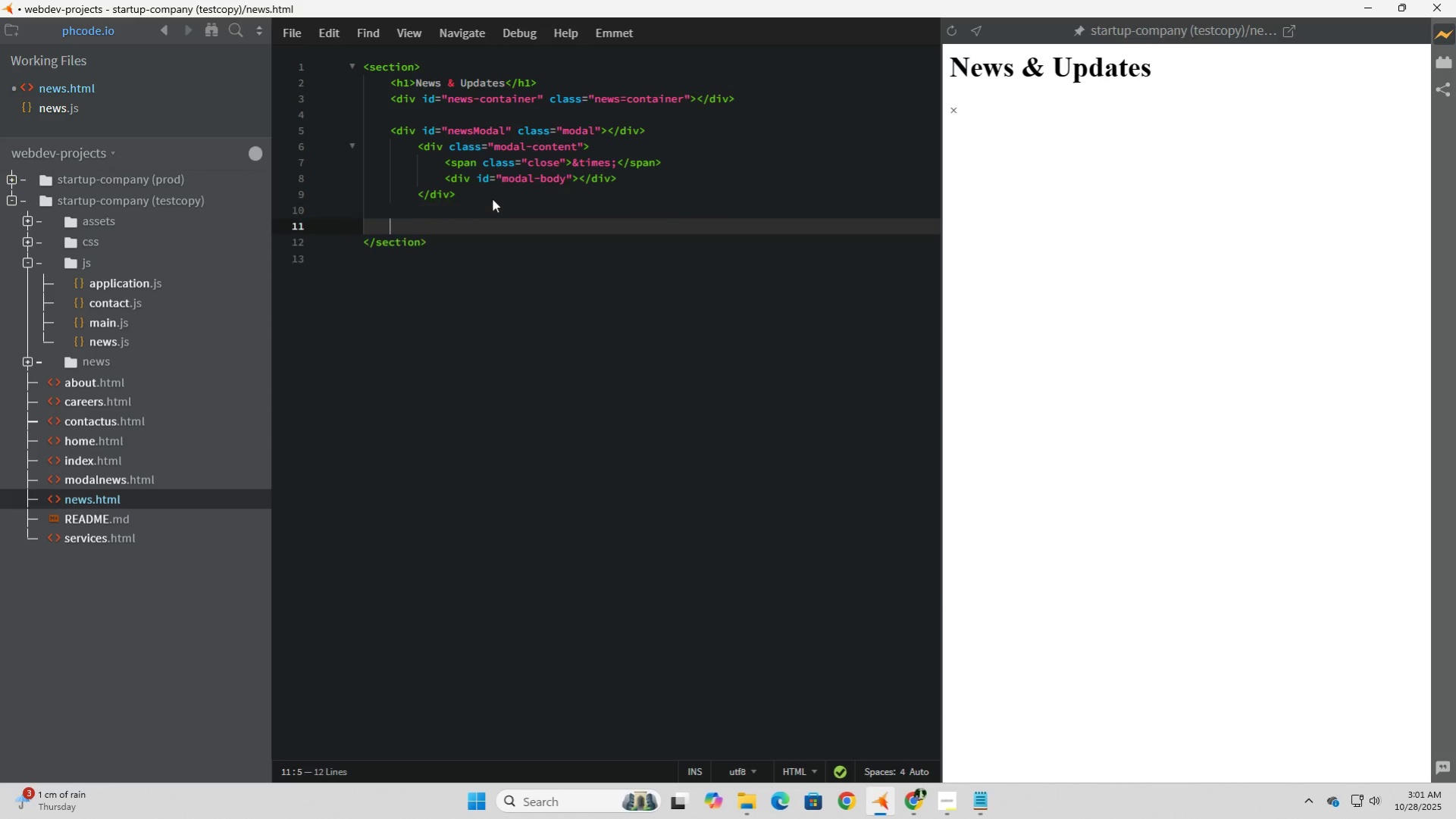 
key(Enter)
 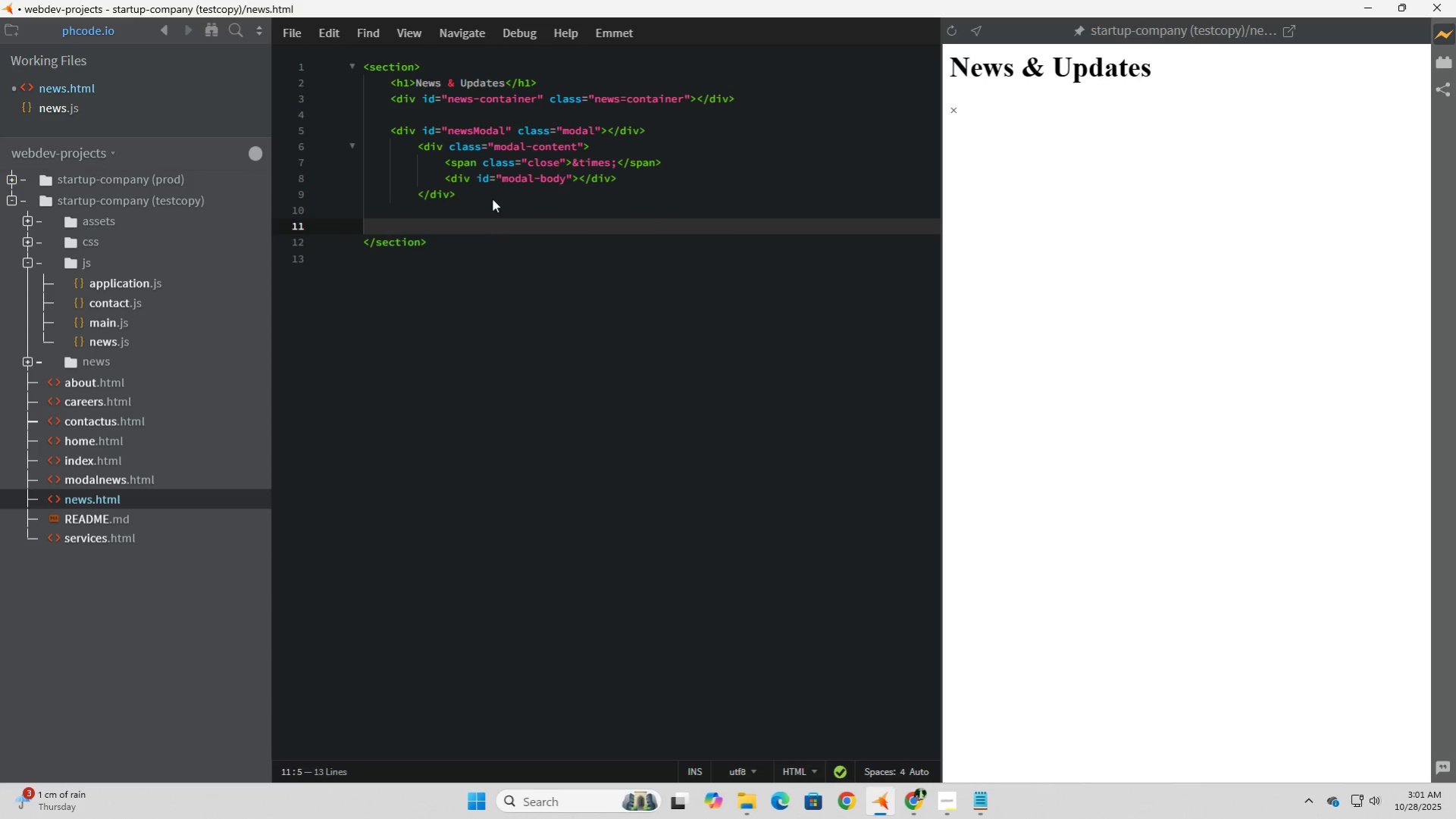 
type(<script src=)
 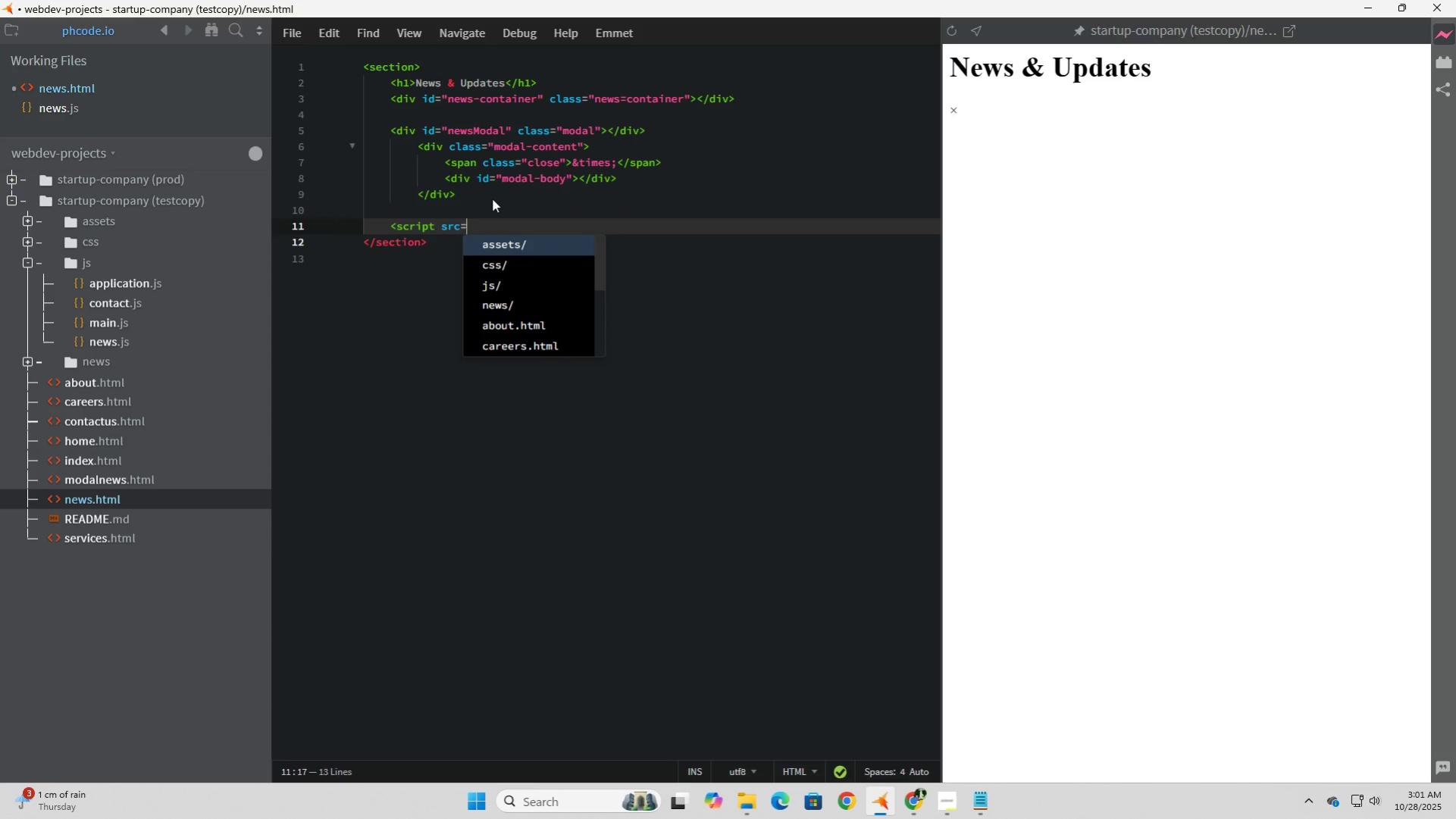 
key(ArrowDown)
 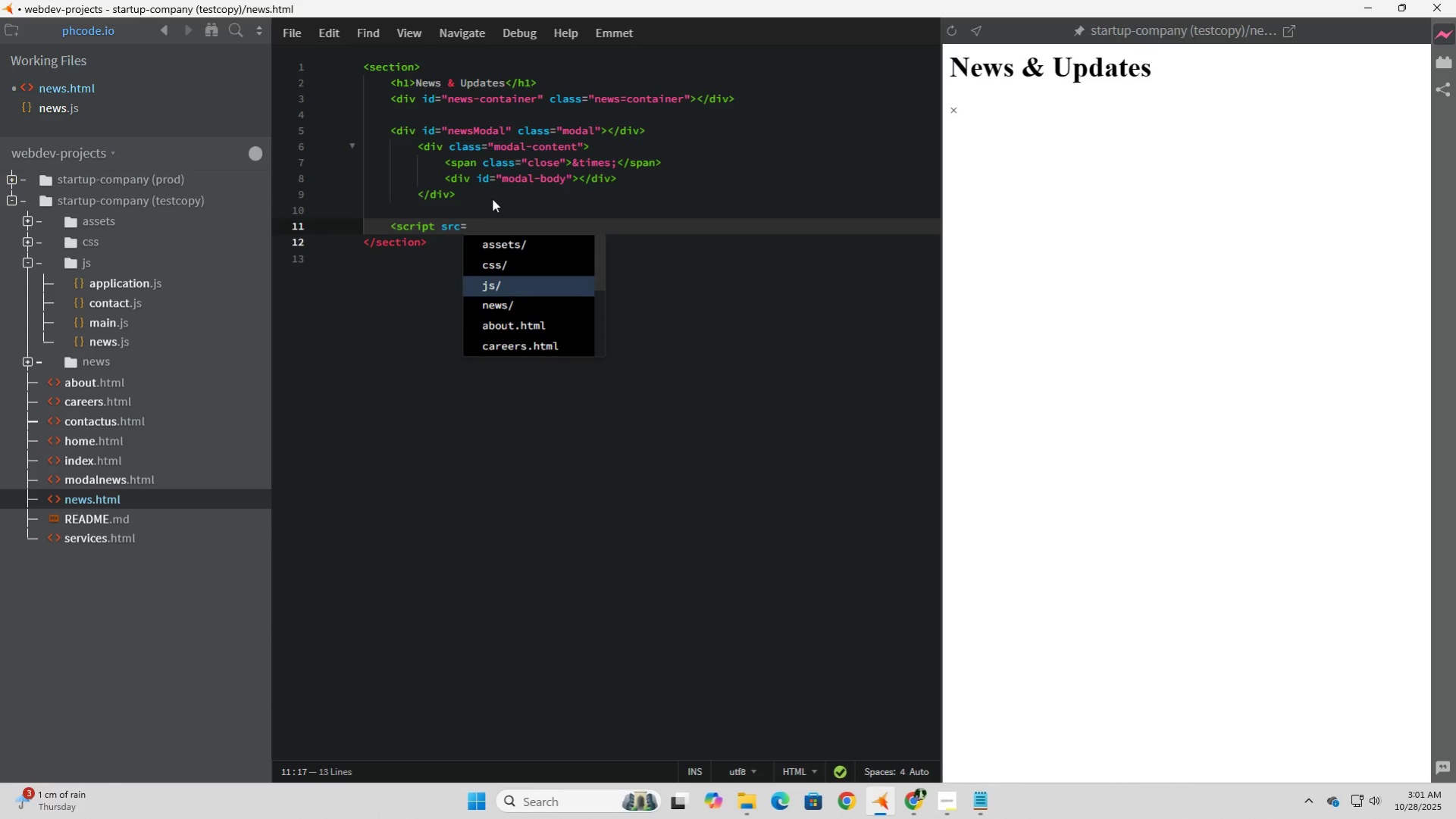 
key(ArrowDown)
 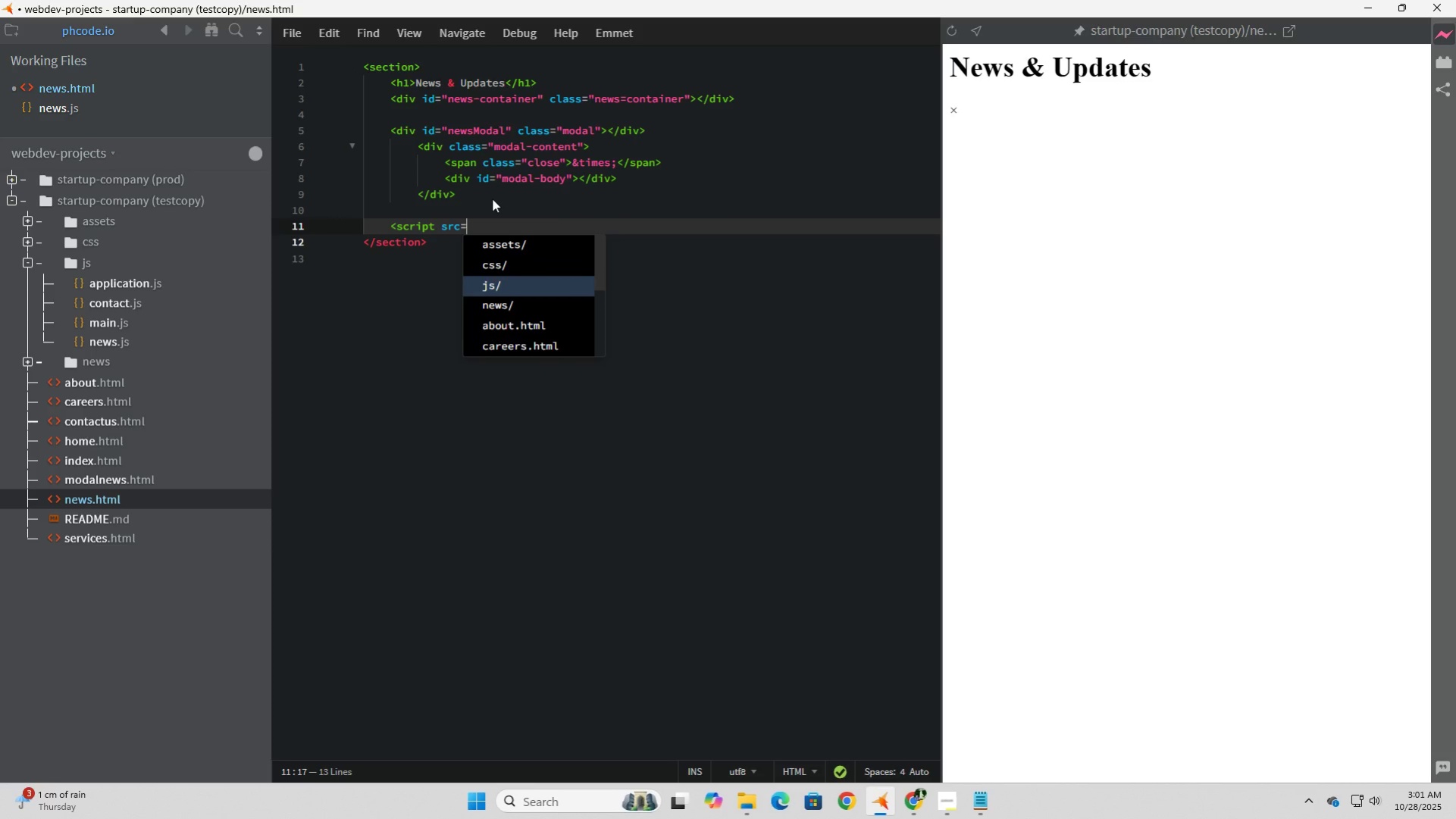 
key(Tab)
 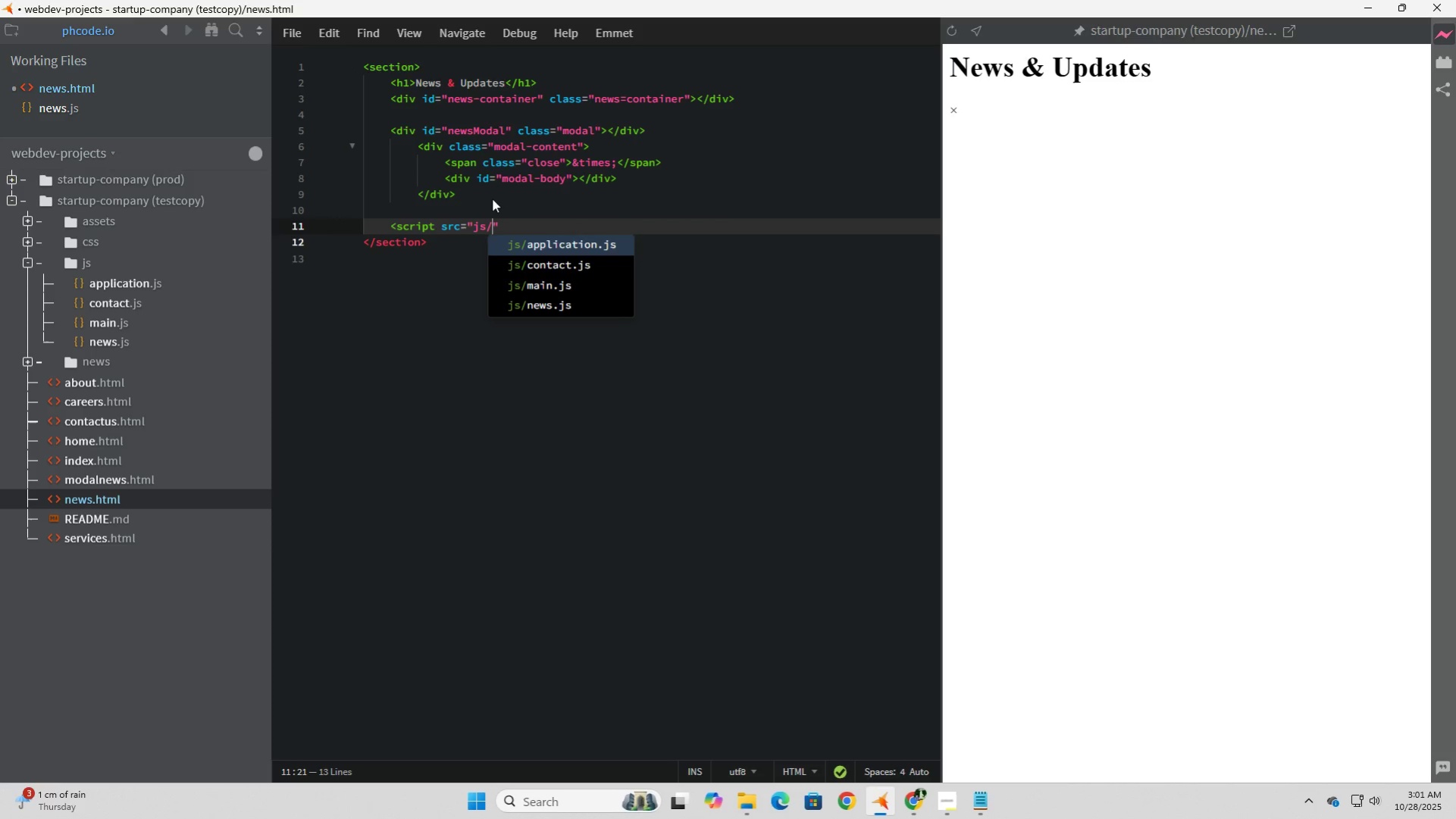 
key(ArrowDown)
 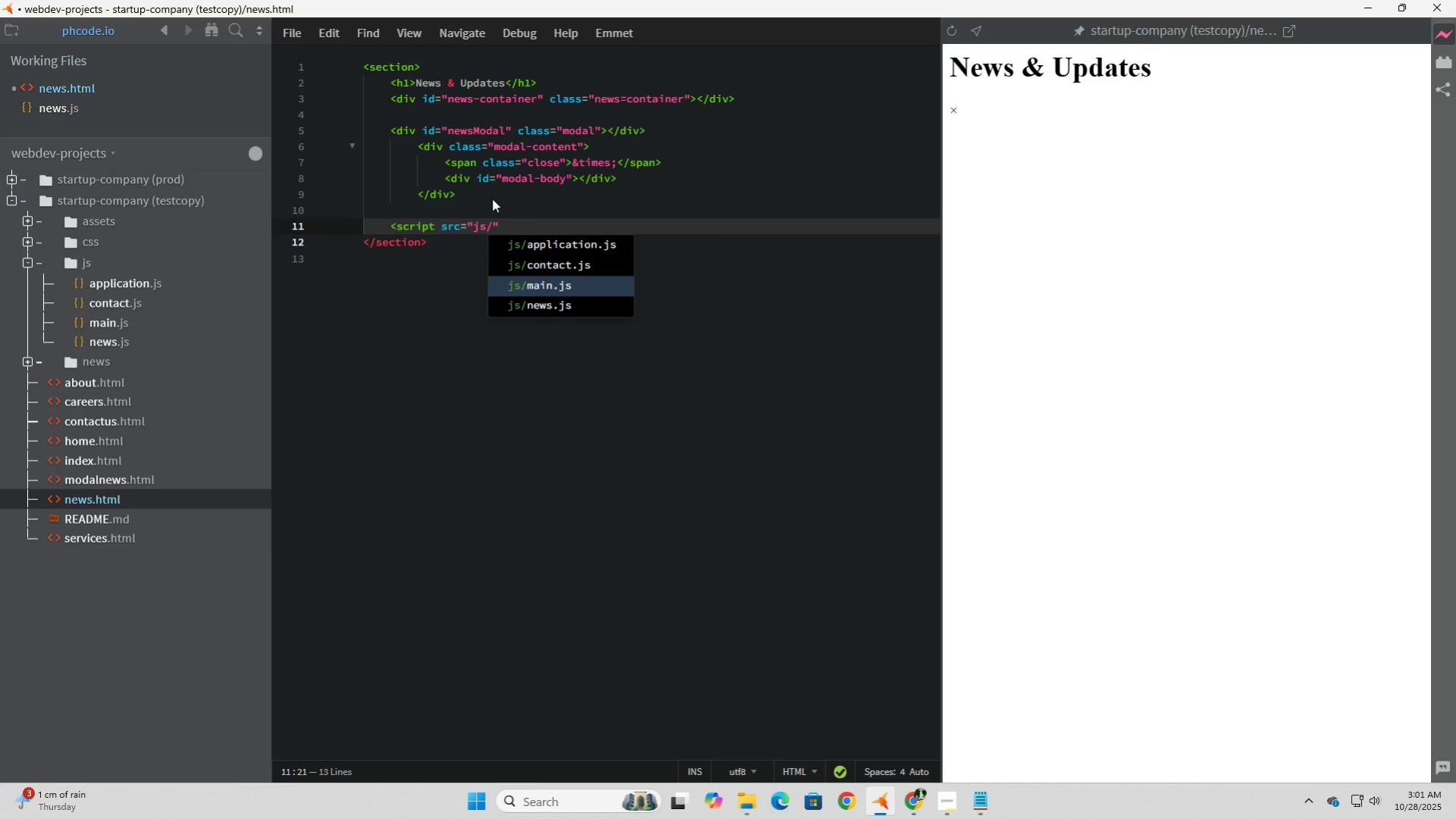 
key(ArrowDown)
 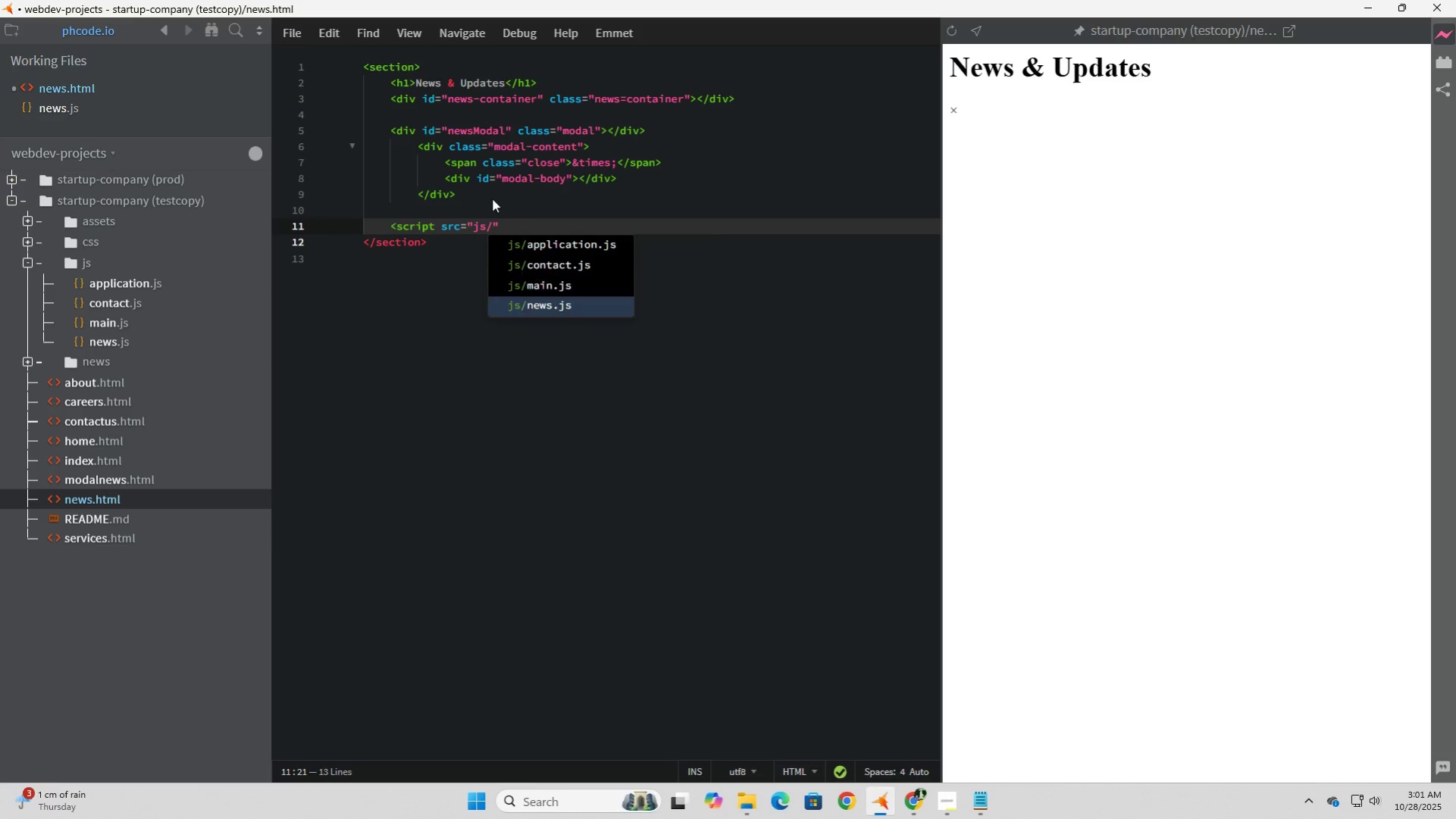 
key(ArrowDown)
 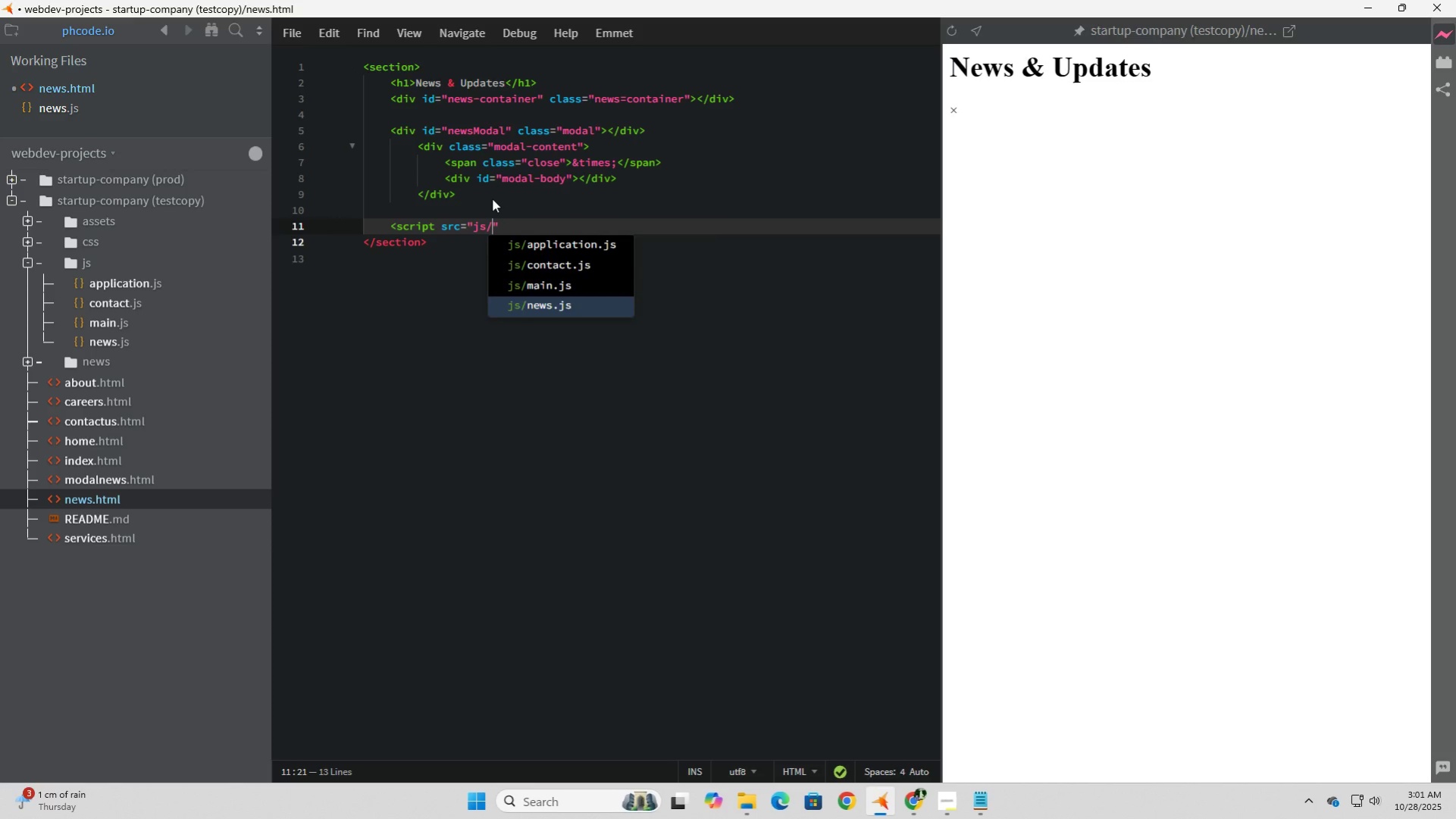 
key(Tab)
 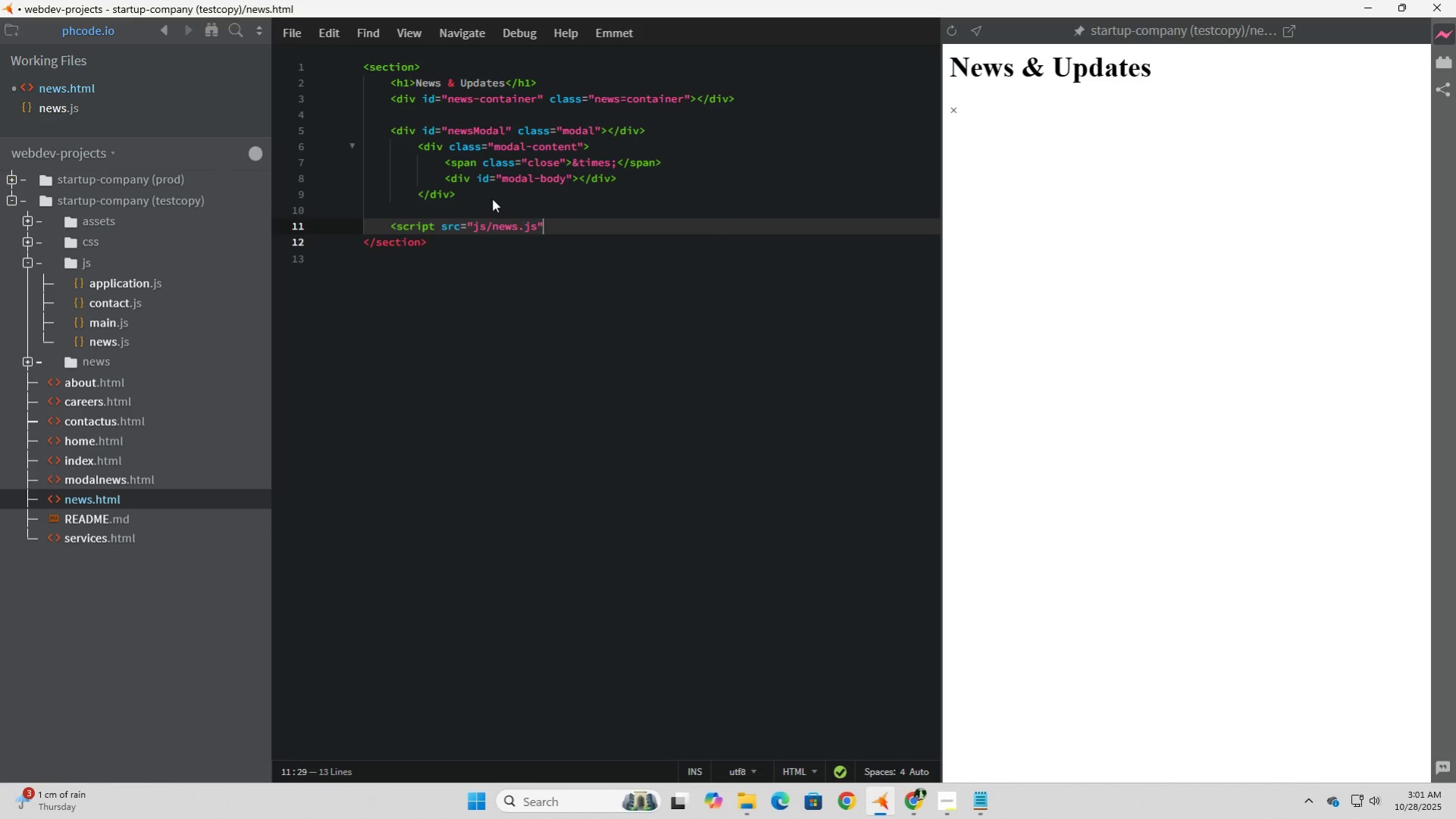 
key(Shift+Period)
 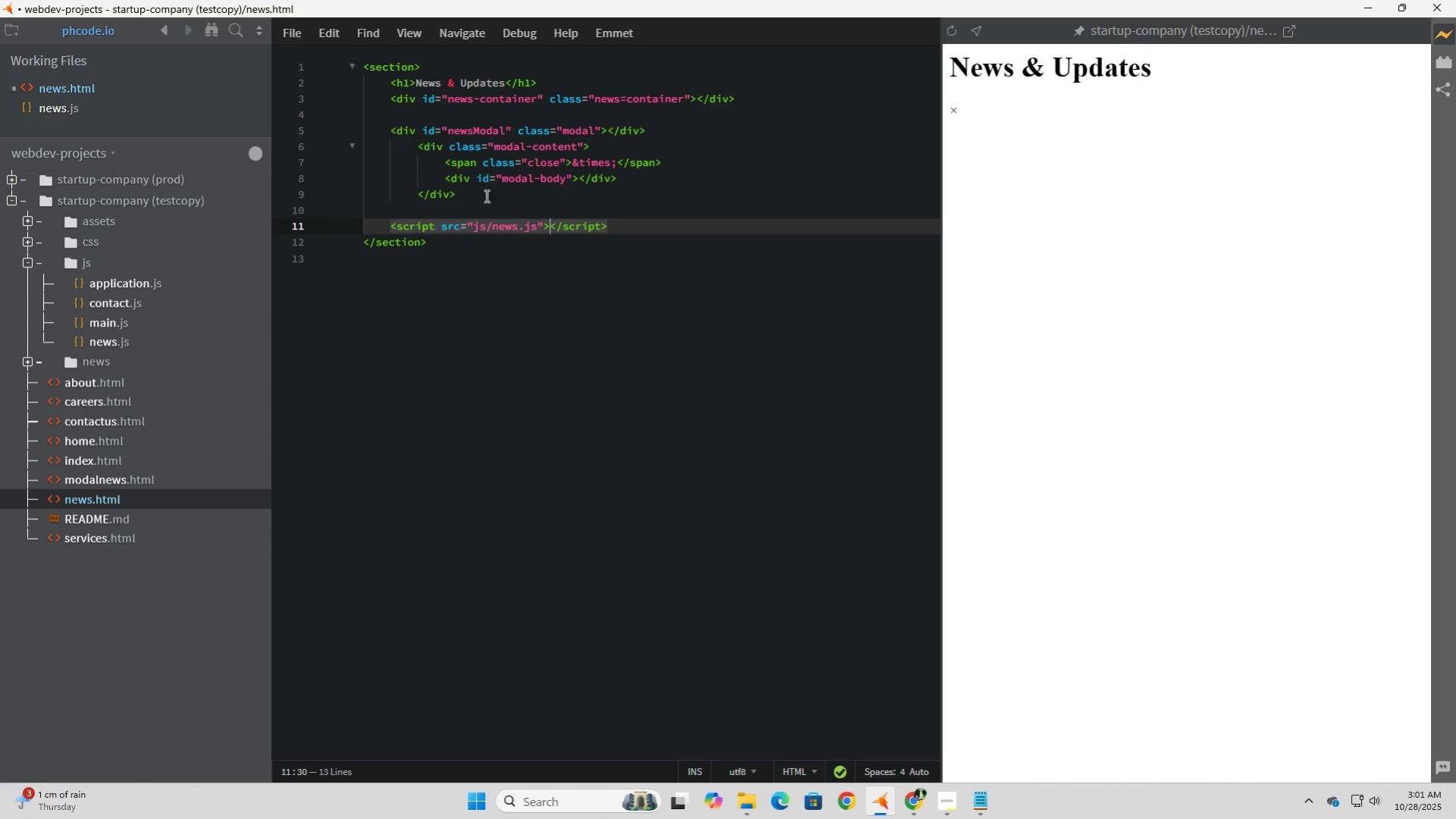 
left_click([455, 316])
 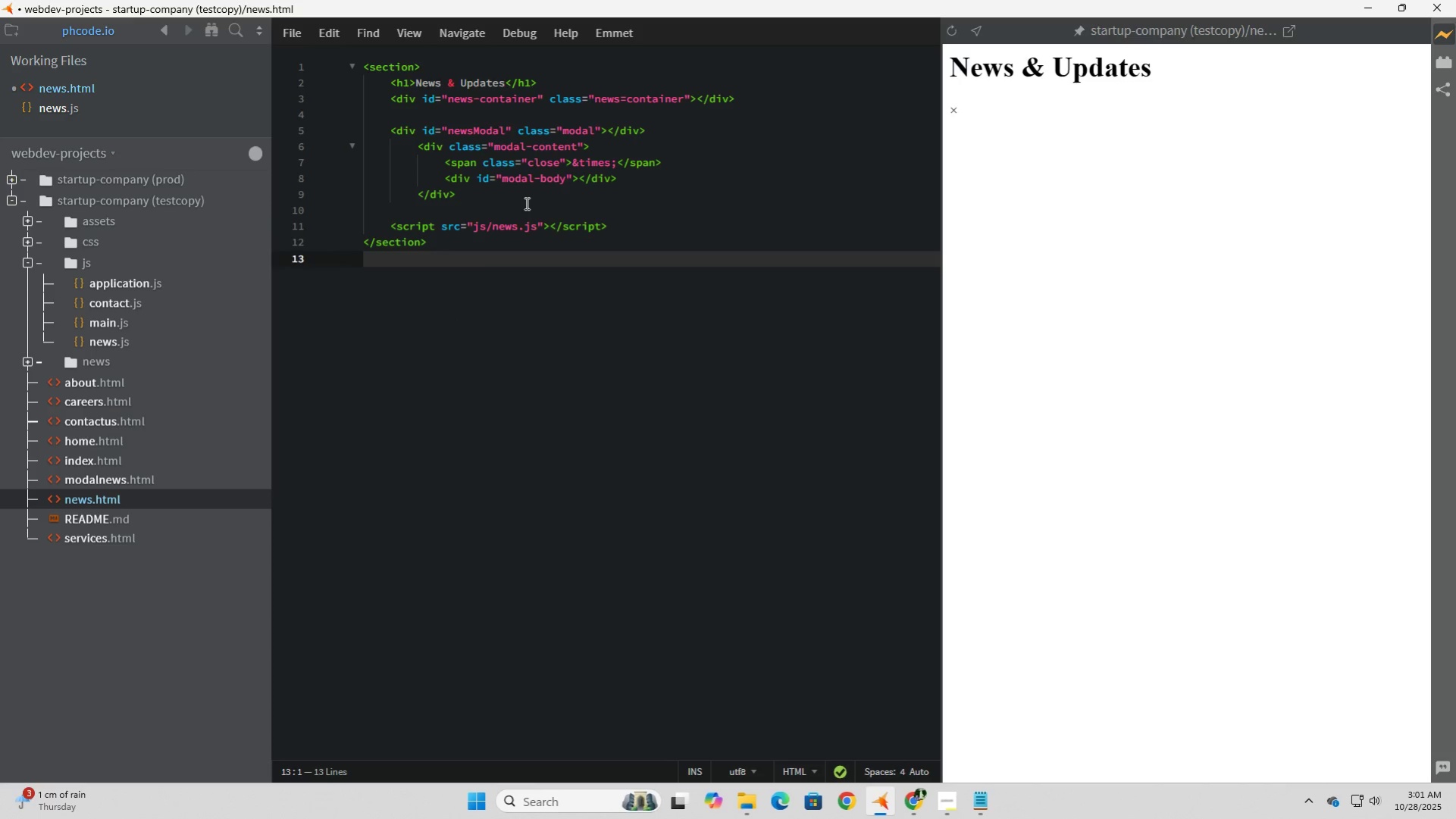 
left_click([525, 203])
 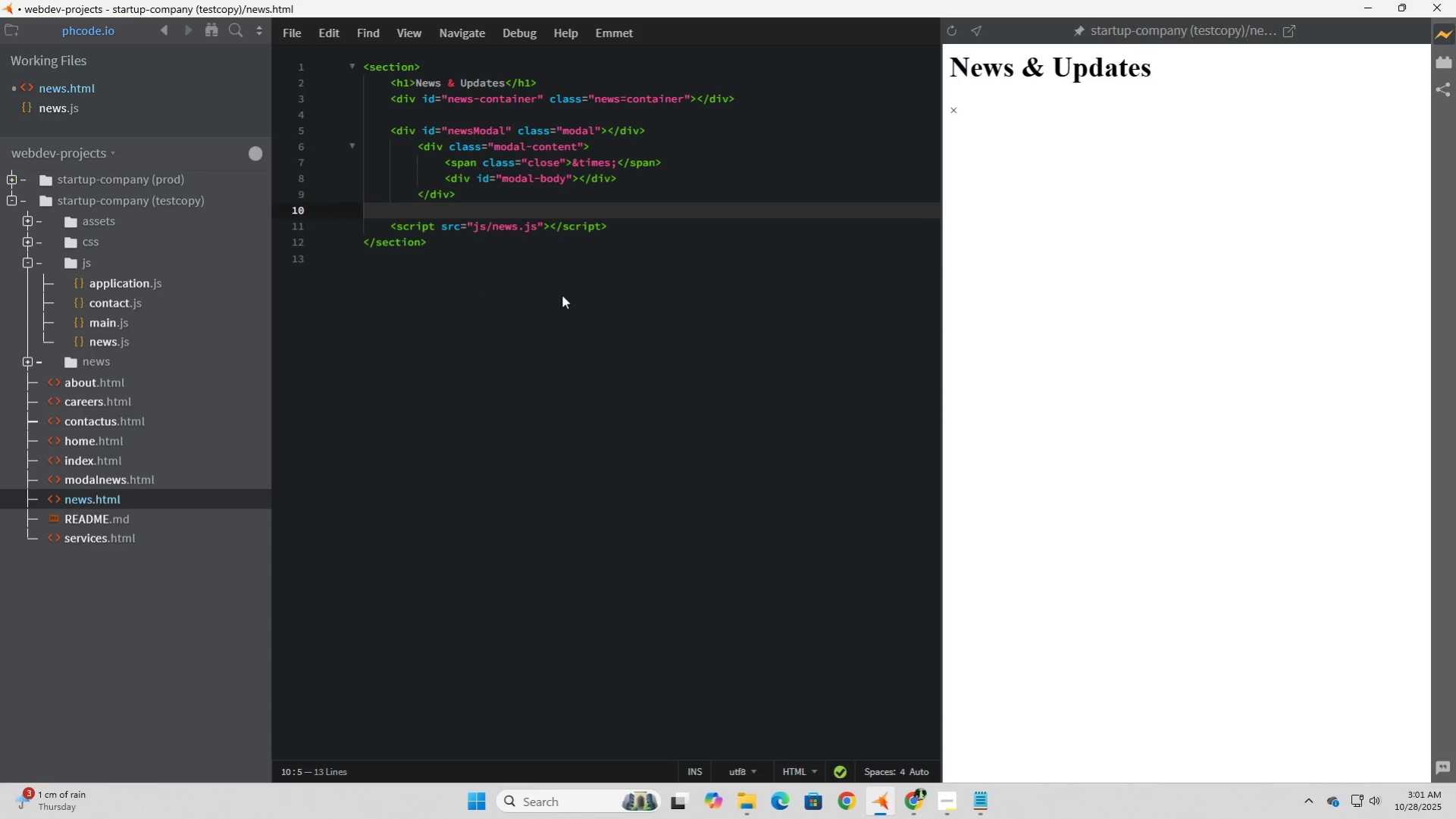 
left_click([562, 295])
 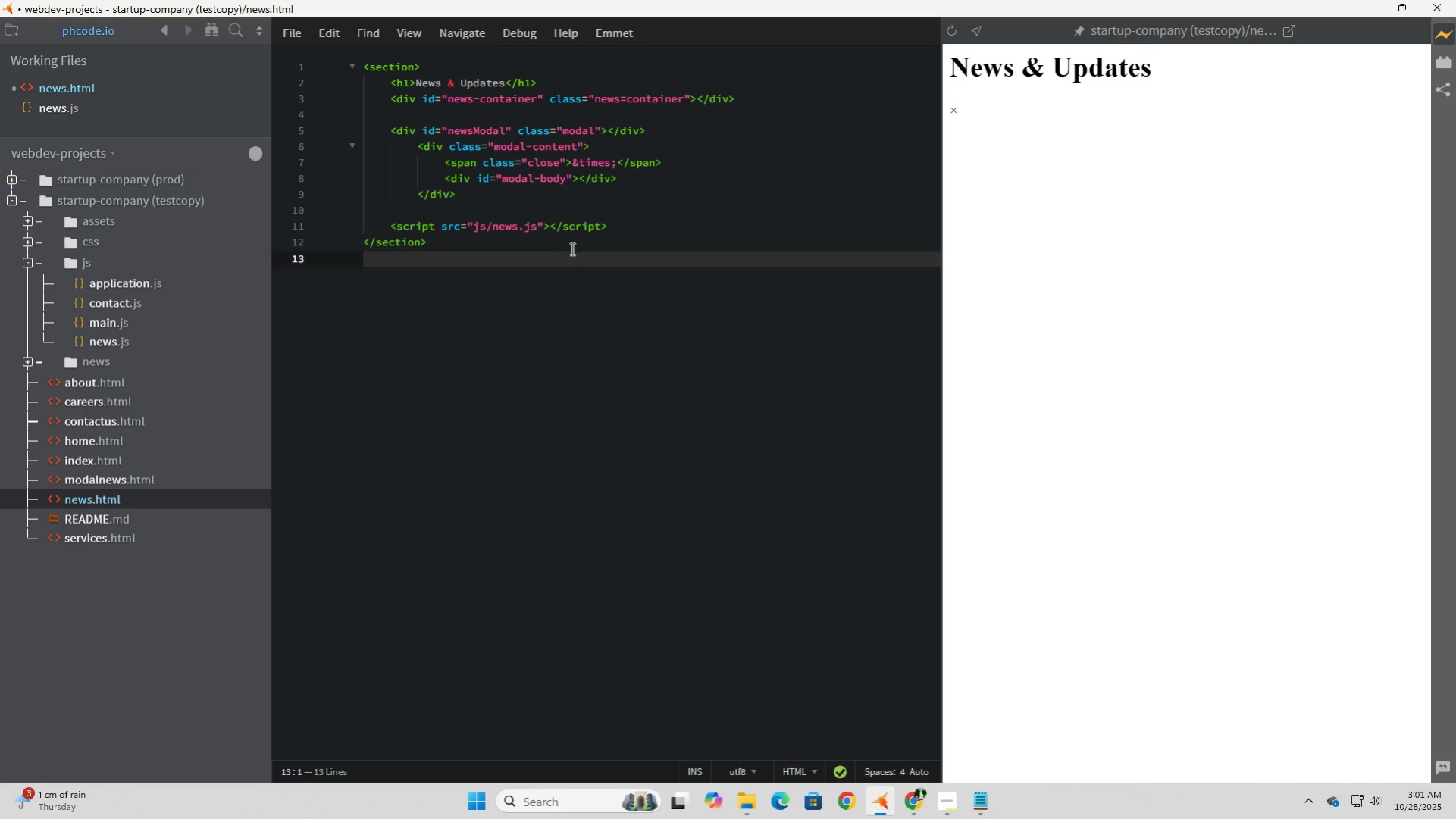 
left_click([571, 249])
 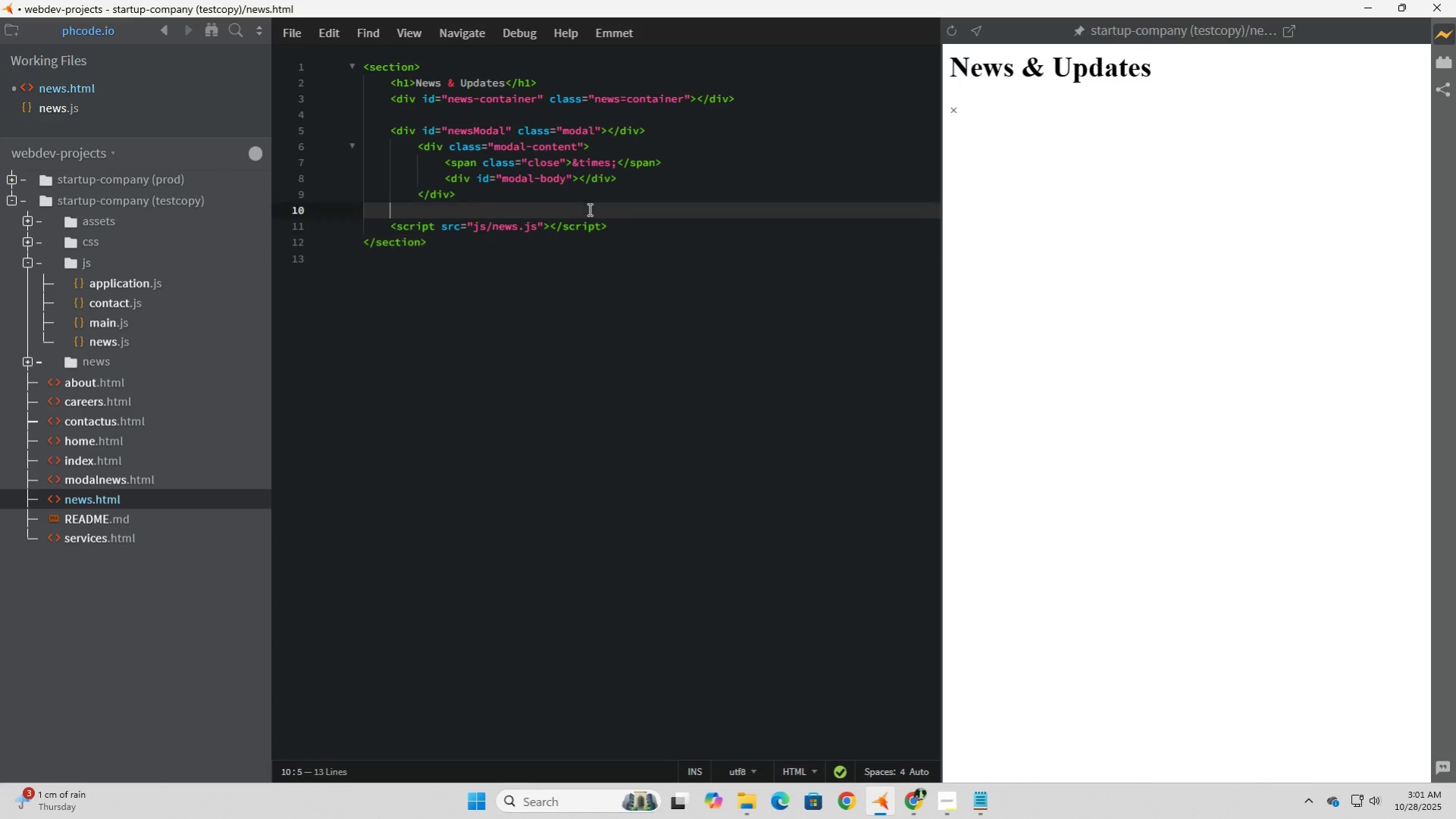 
left_click([588, 209])
 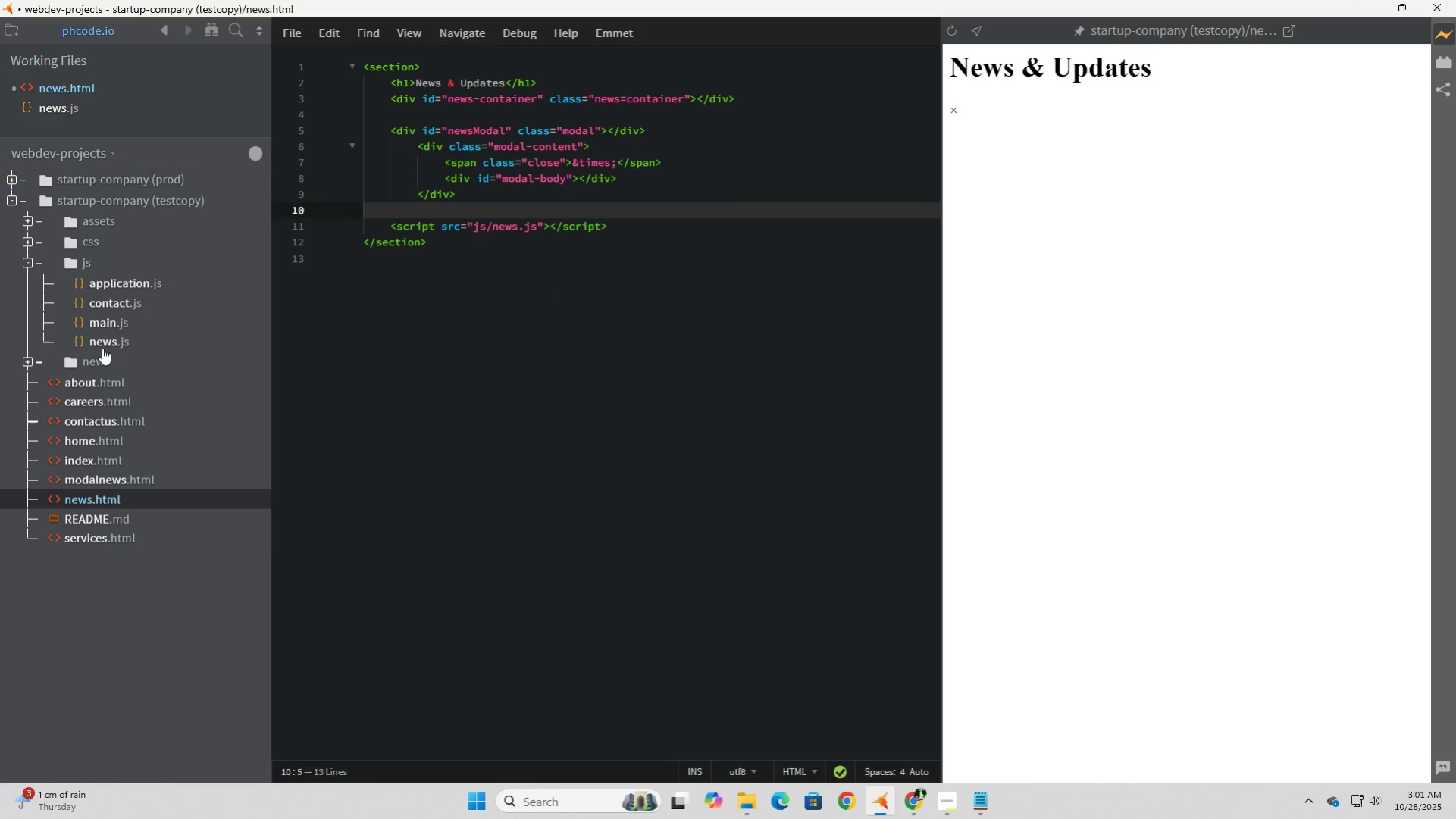 
left_click([111, 348])
 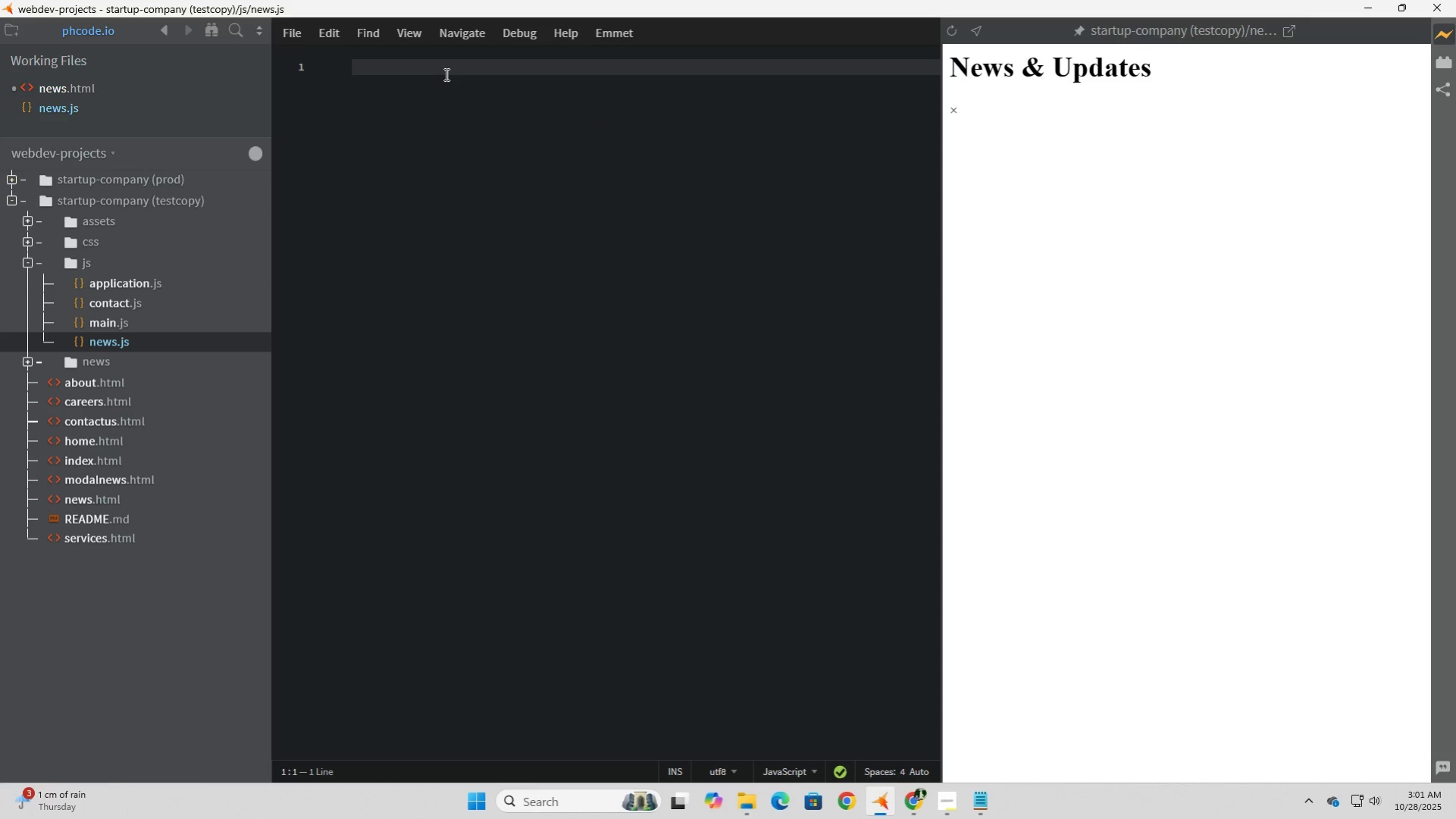 
left_click([445, 74])
 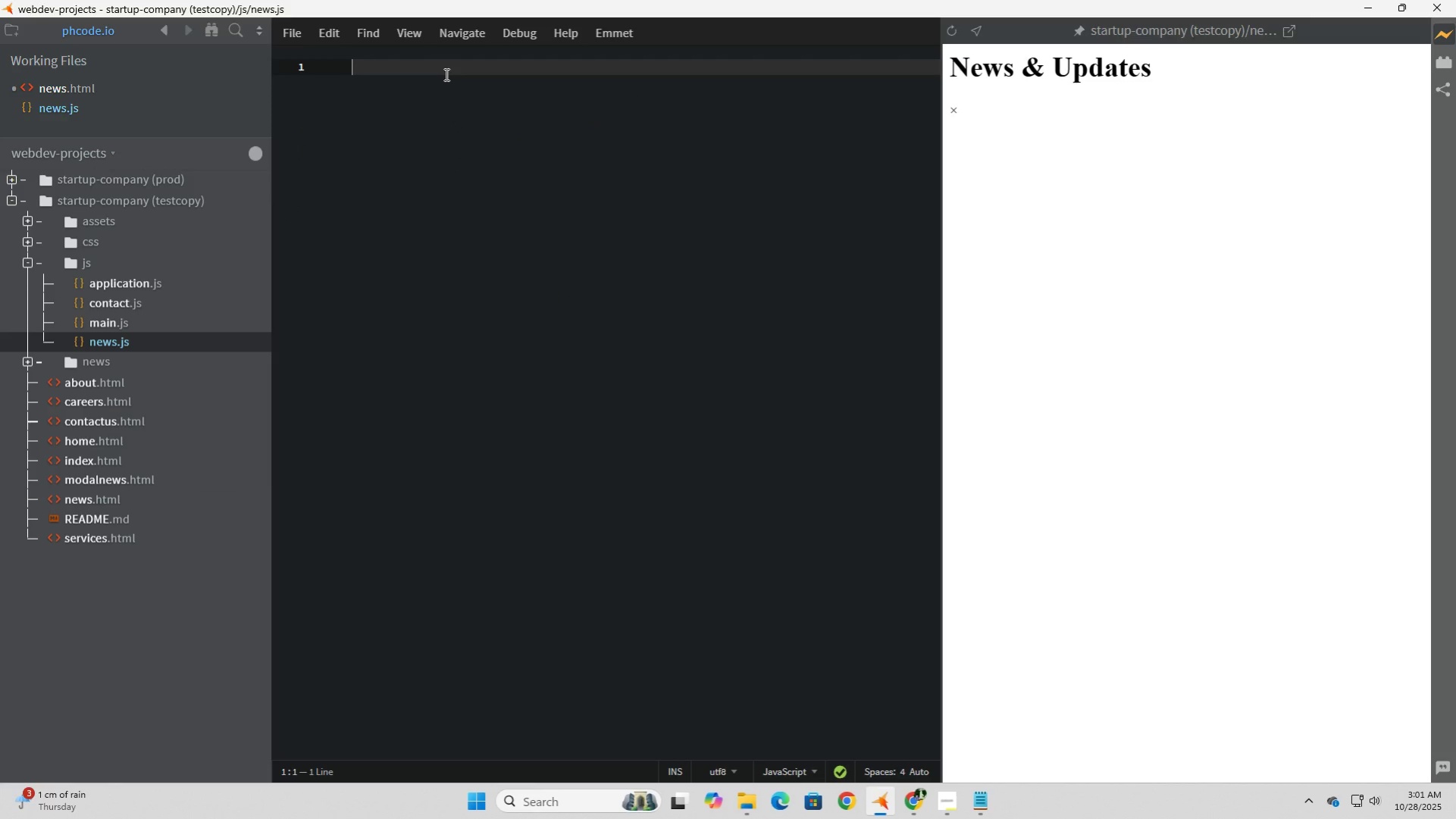 
left_click([445, 74])
 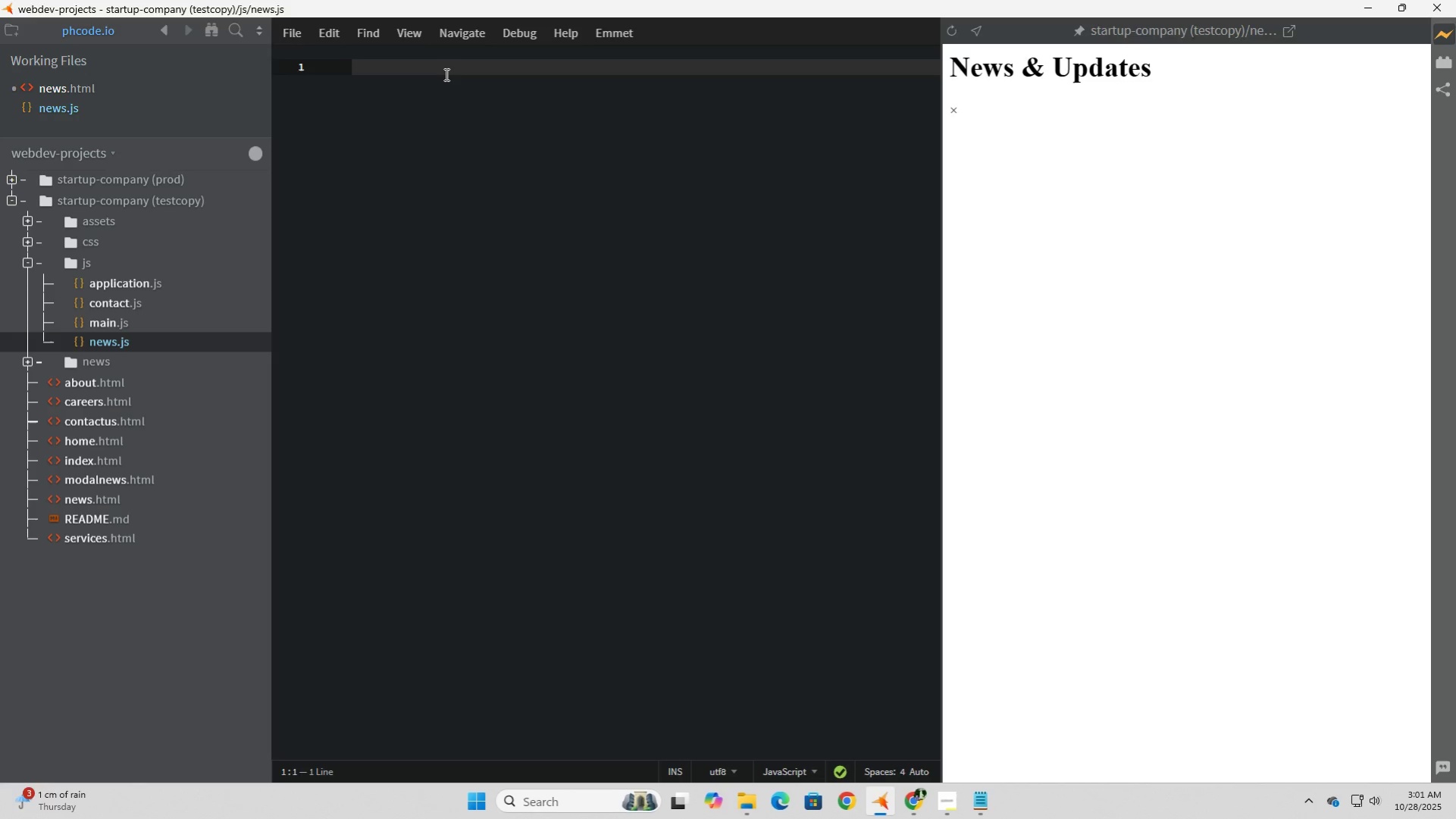 
wait(19.22)
 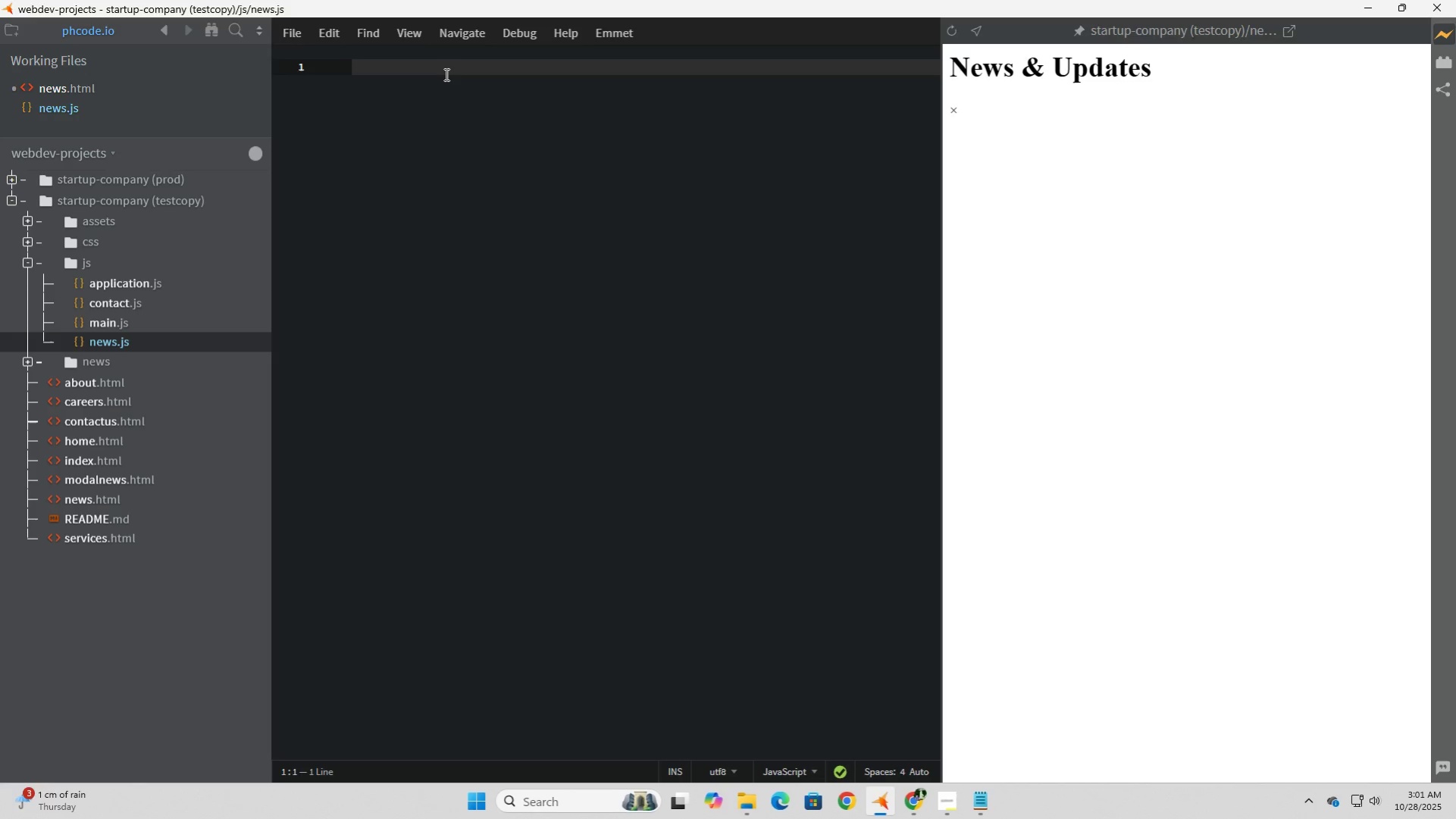 
left_click([70, 367])
 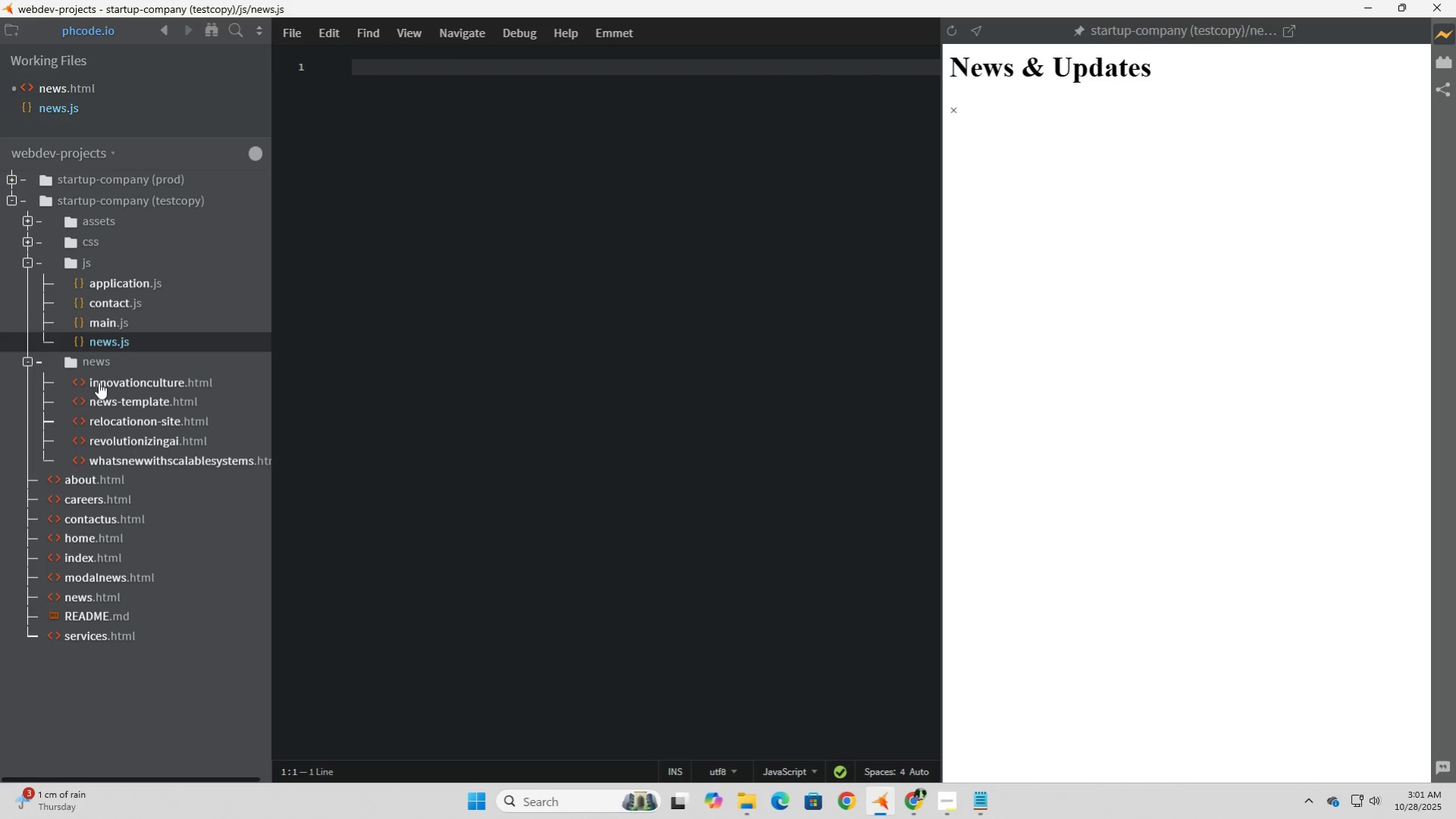 
left_click([105, 383])
 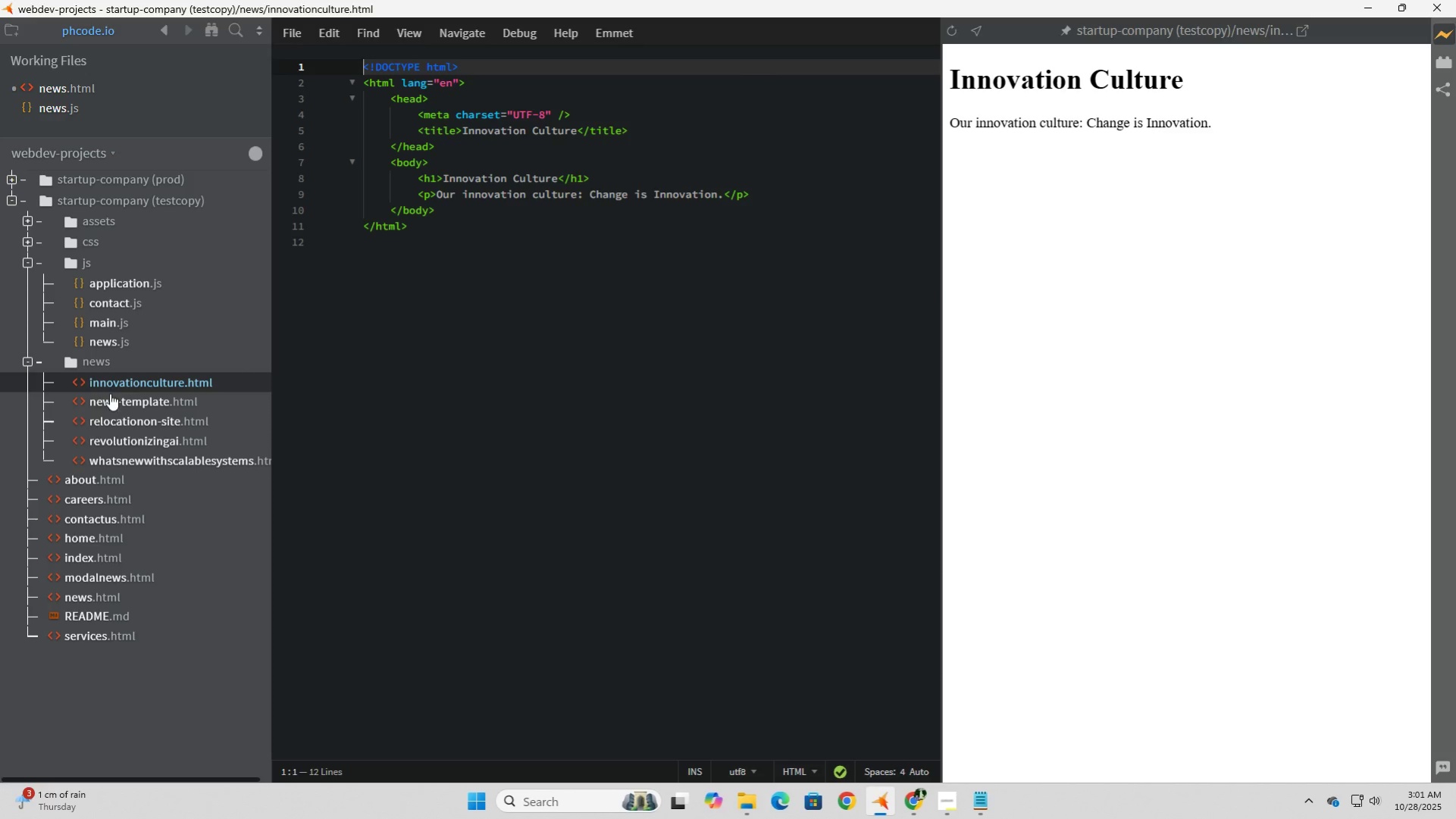 
left_click([117, 416])
 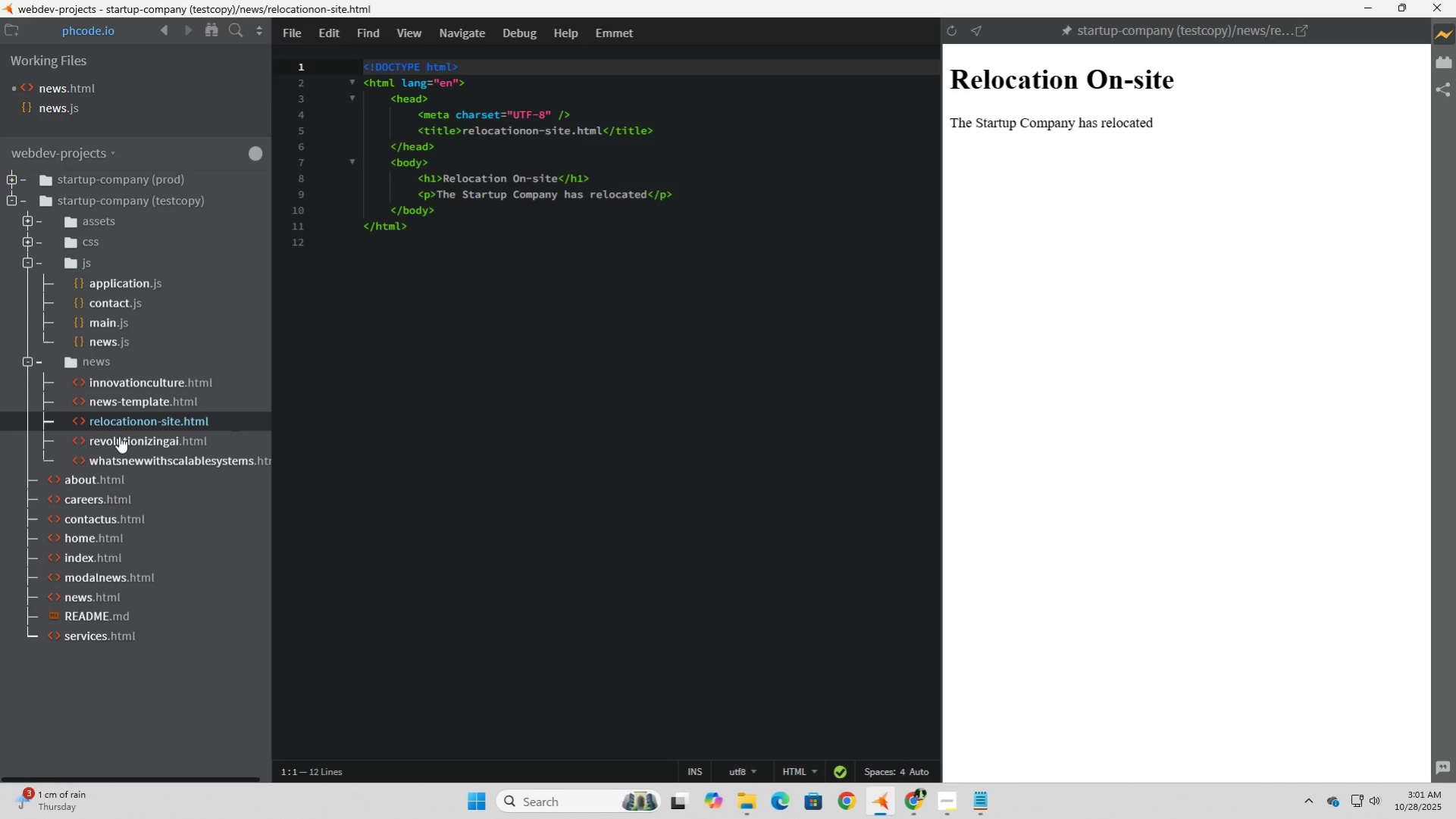 
left_click([119, 436])
 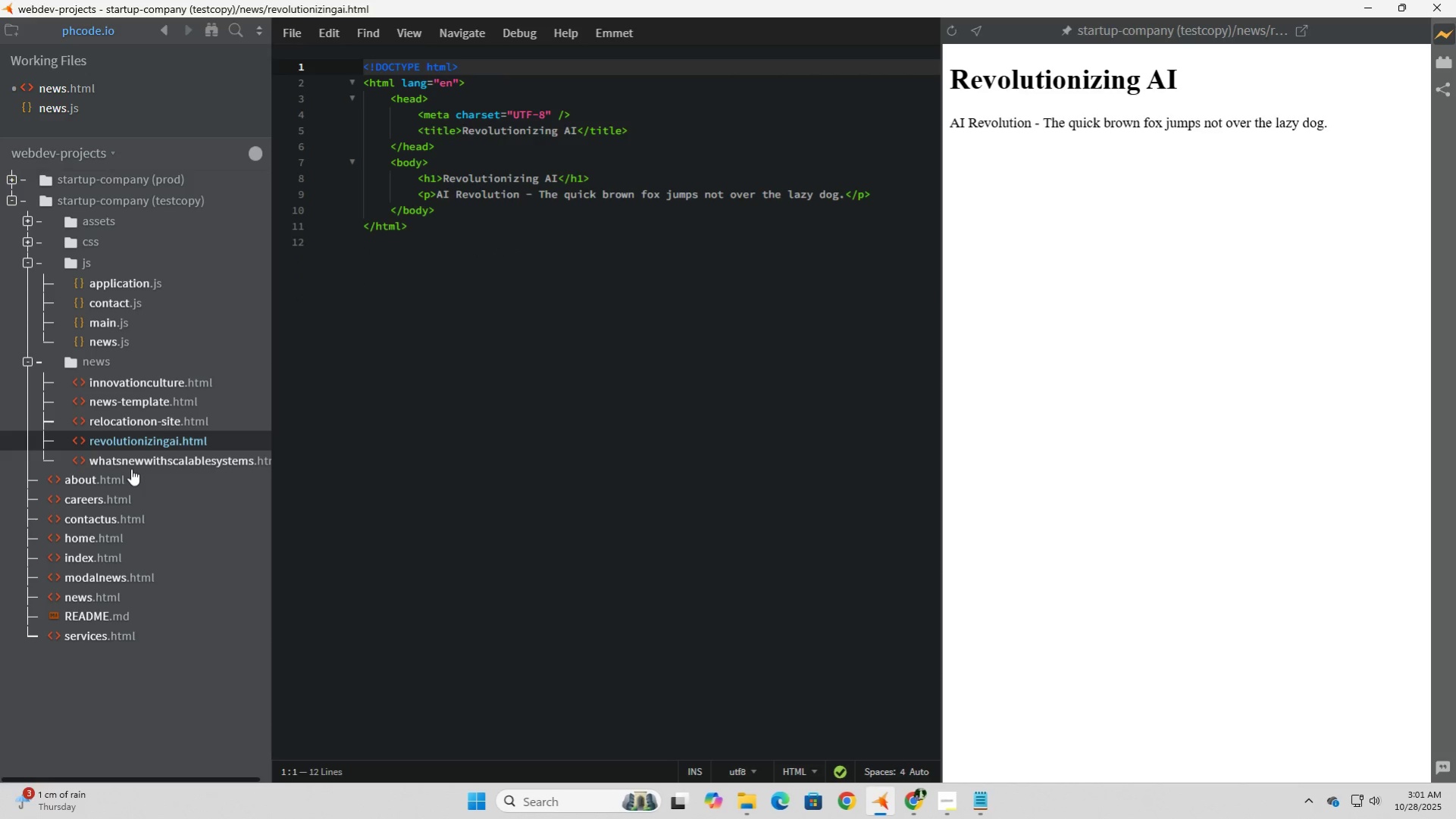 
left_click([132, 464])
 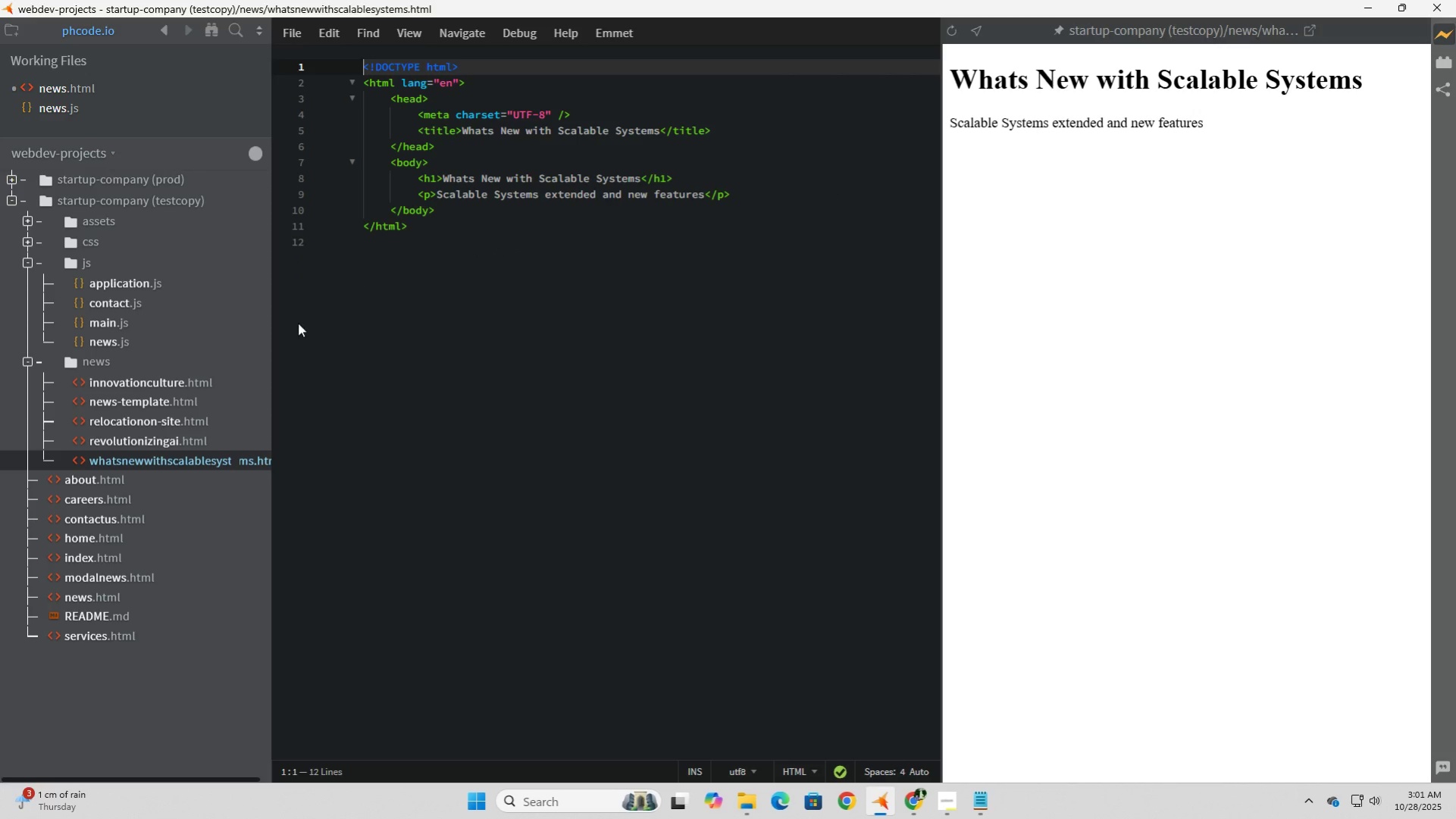 
left_click([122, 345])
 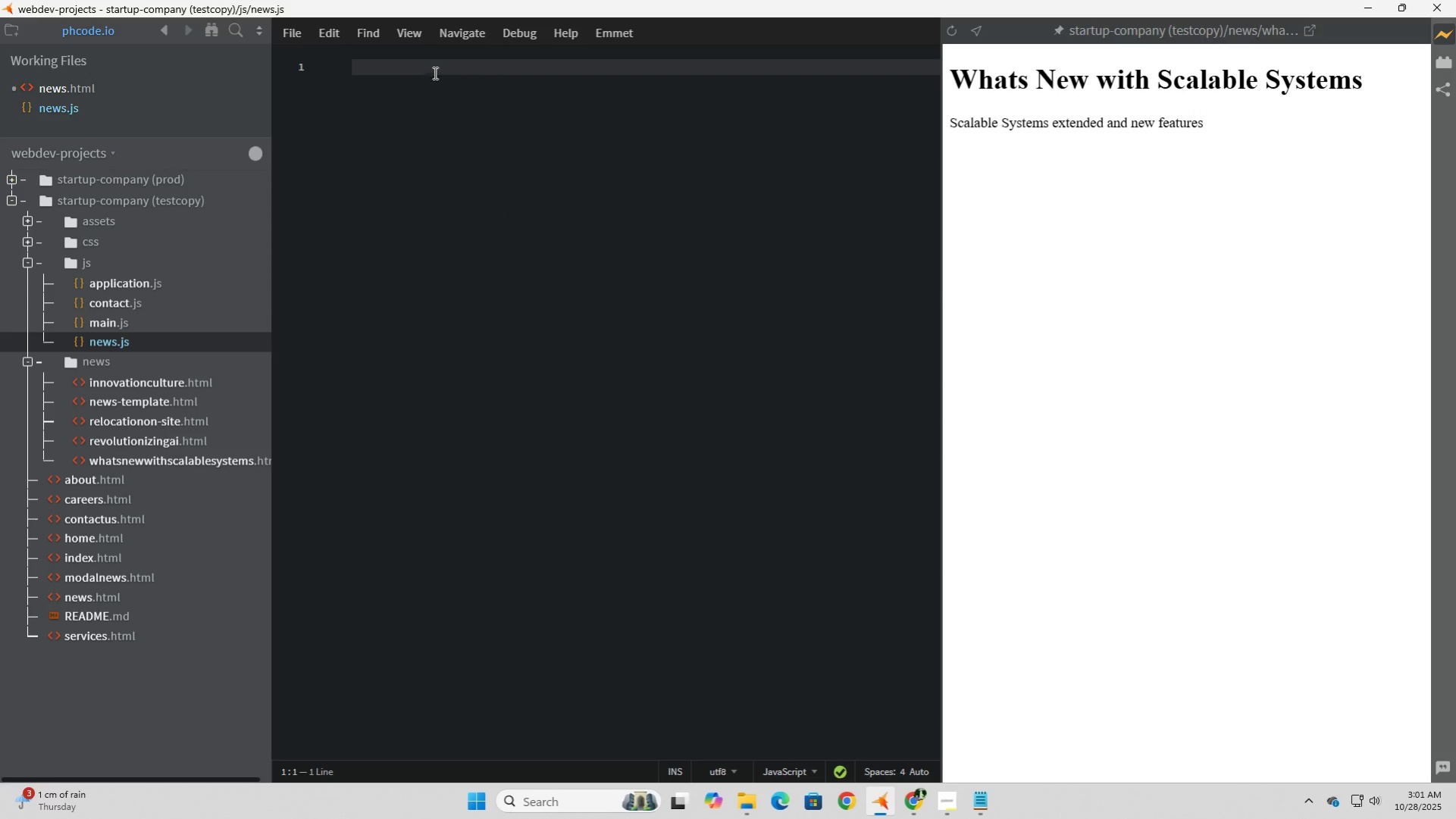 
left_click([434, 67])
 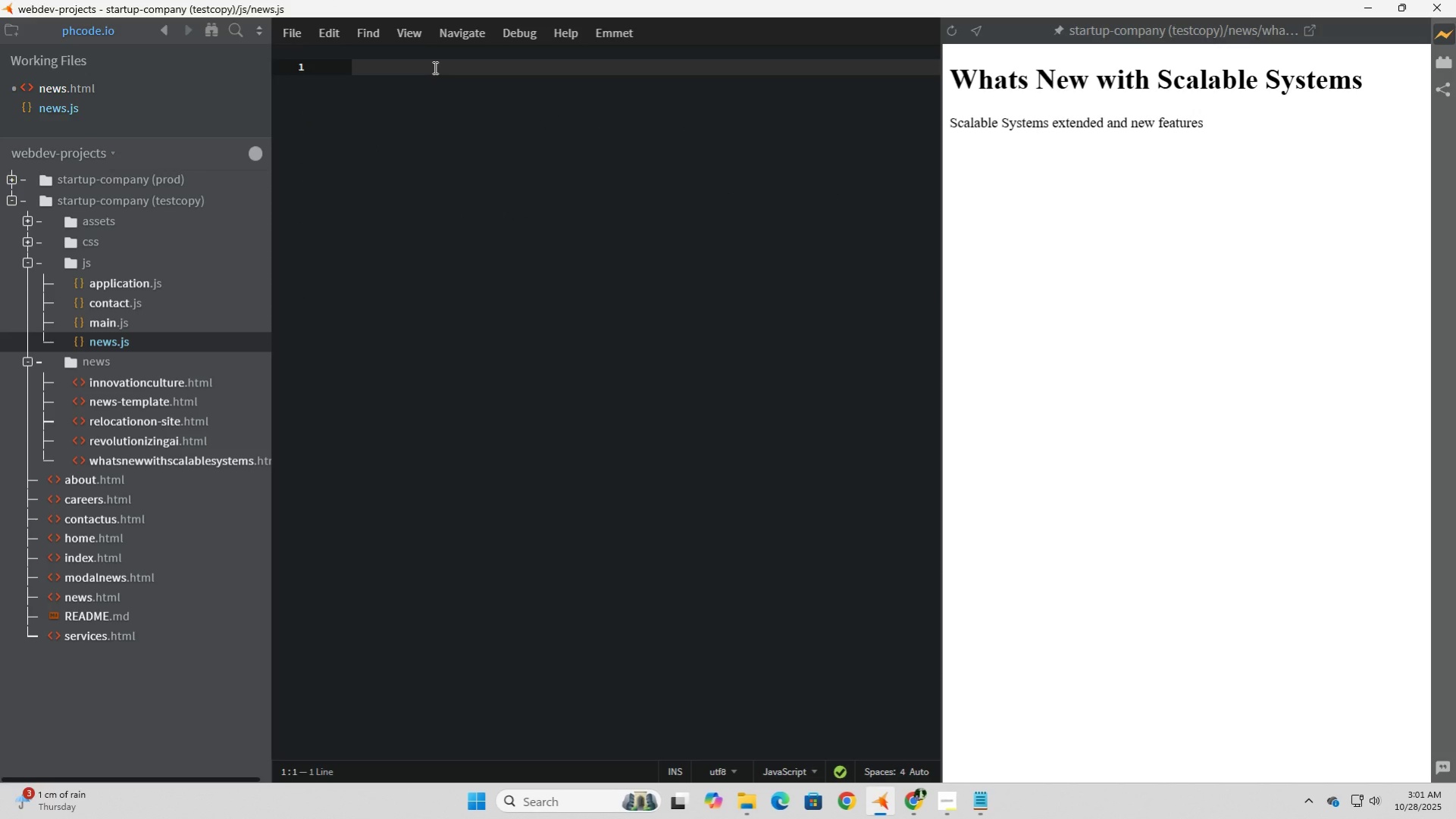 
key(NumpadDivide)
 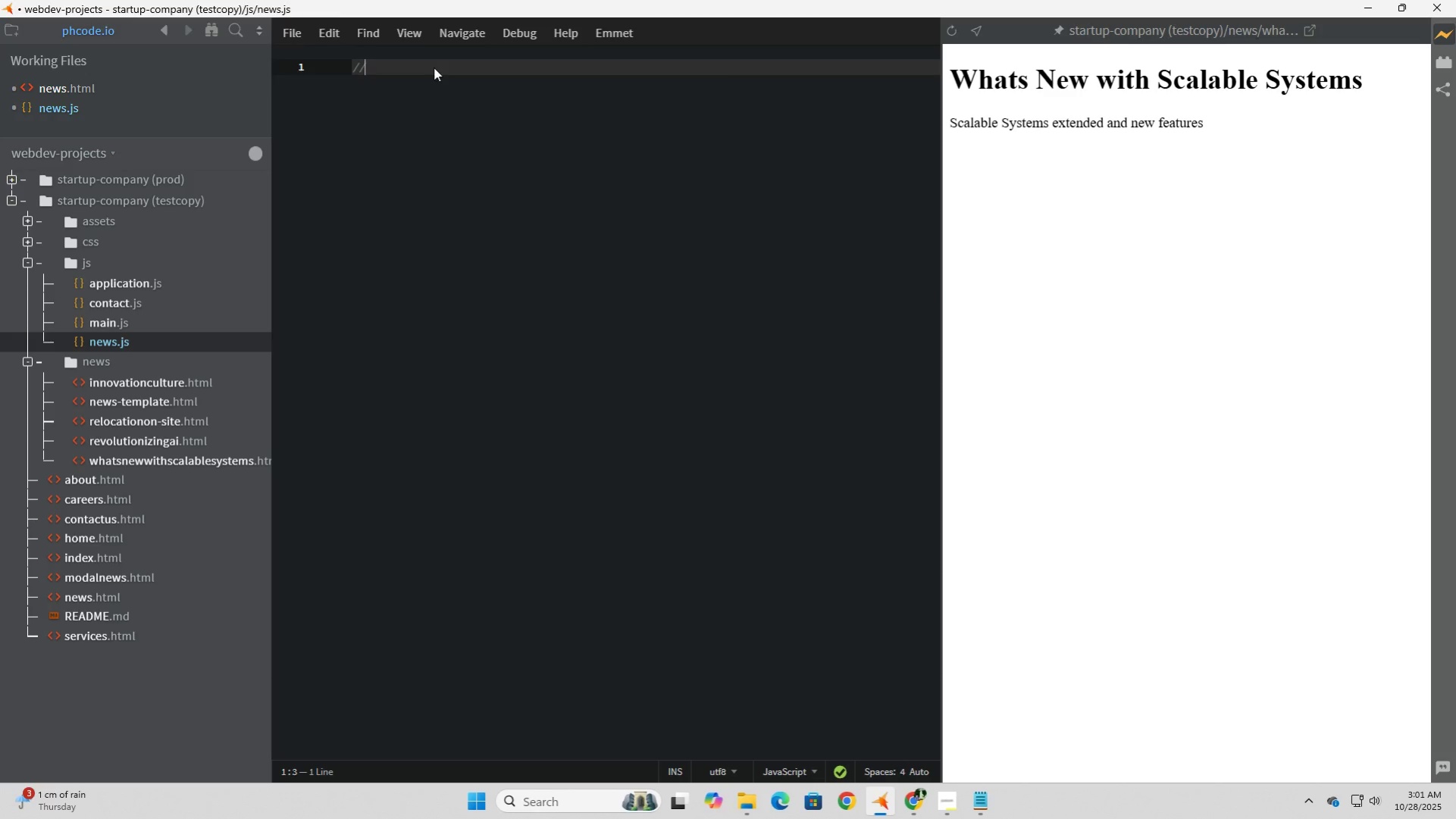 
key(NumpadDivide)
 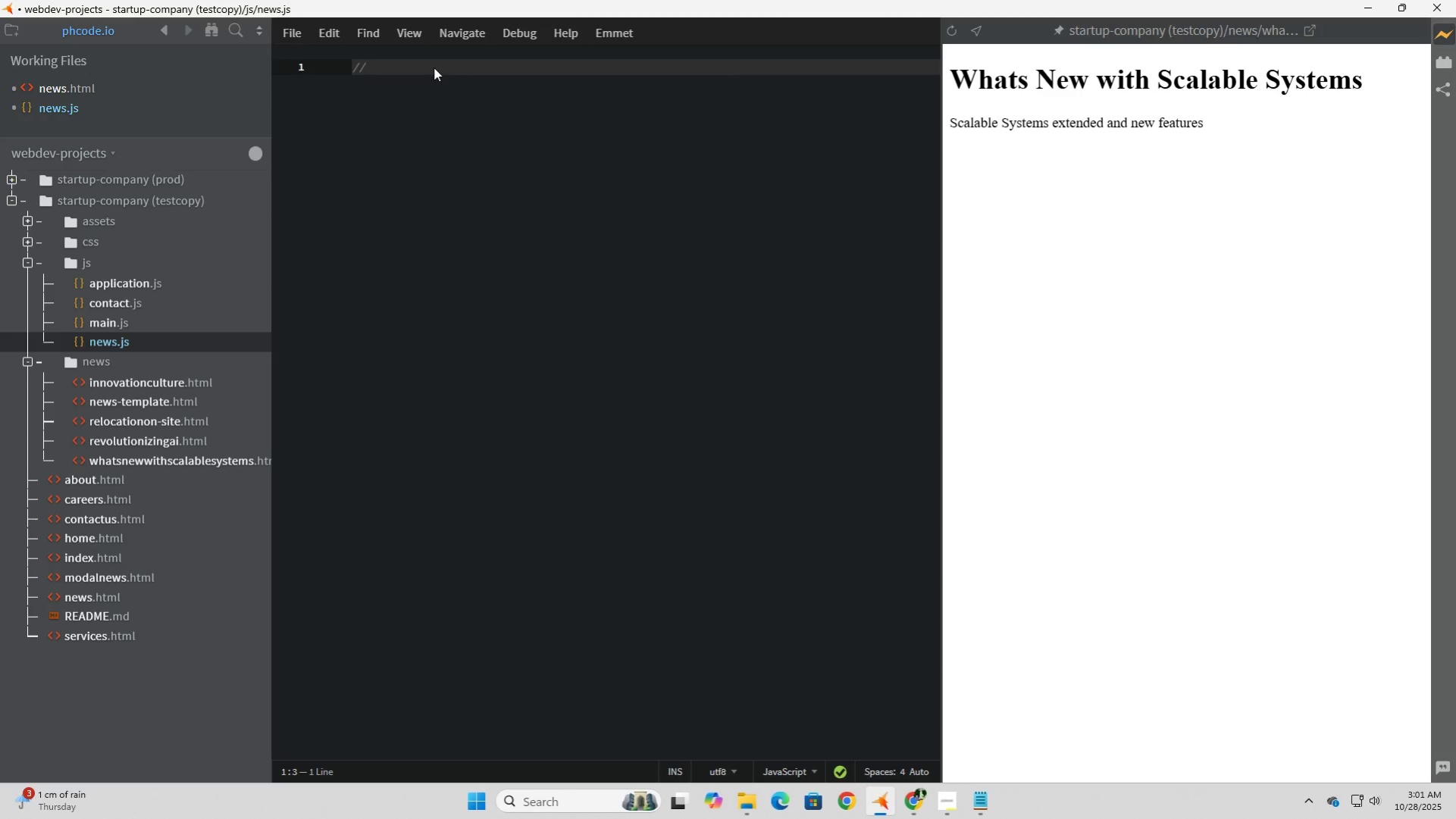 
key(Space)
 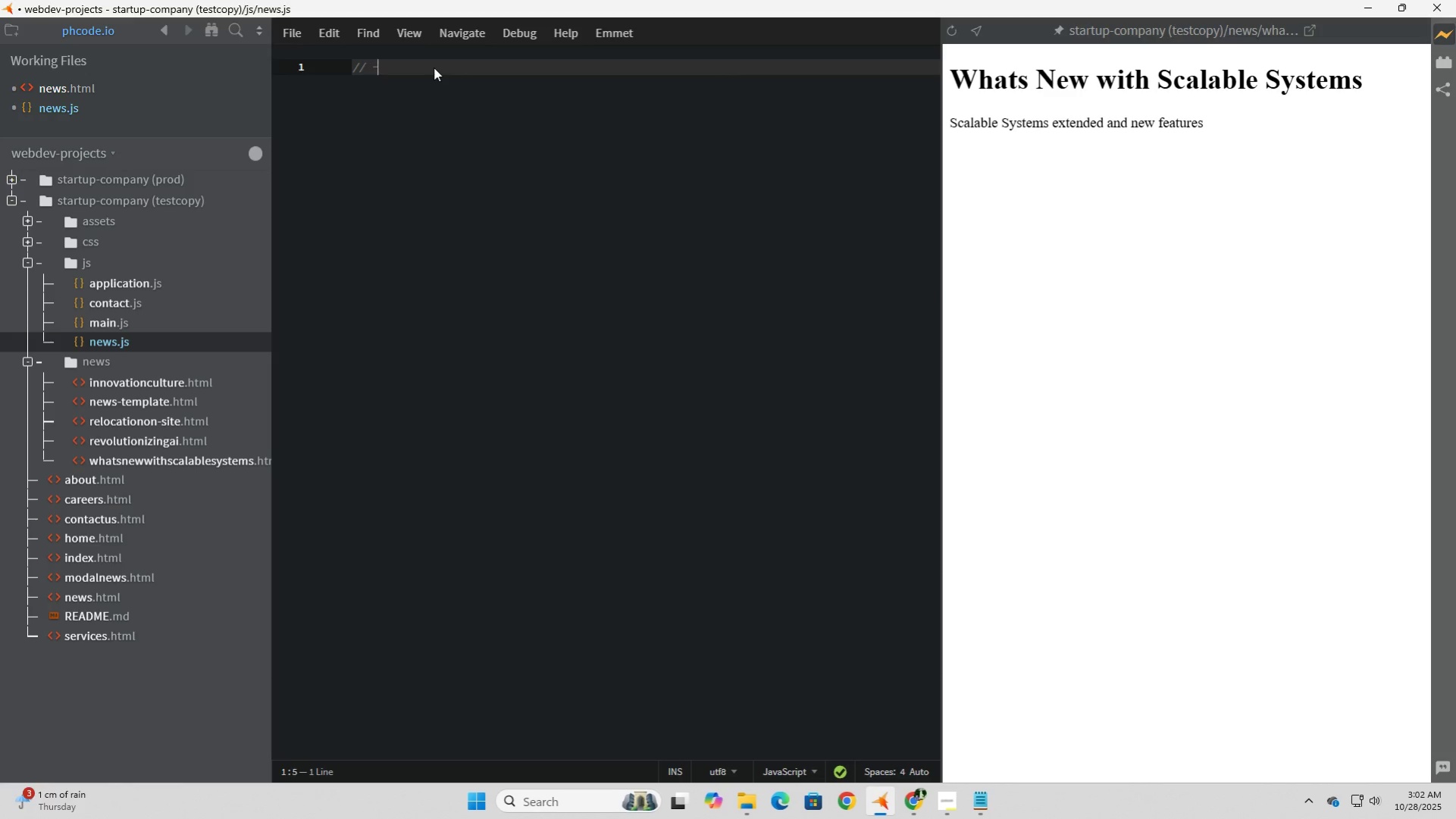 
key(NumpadSubtract)
 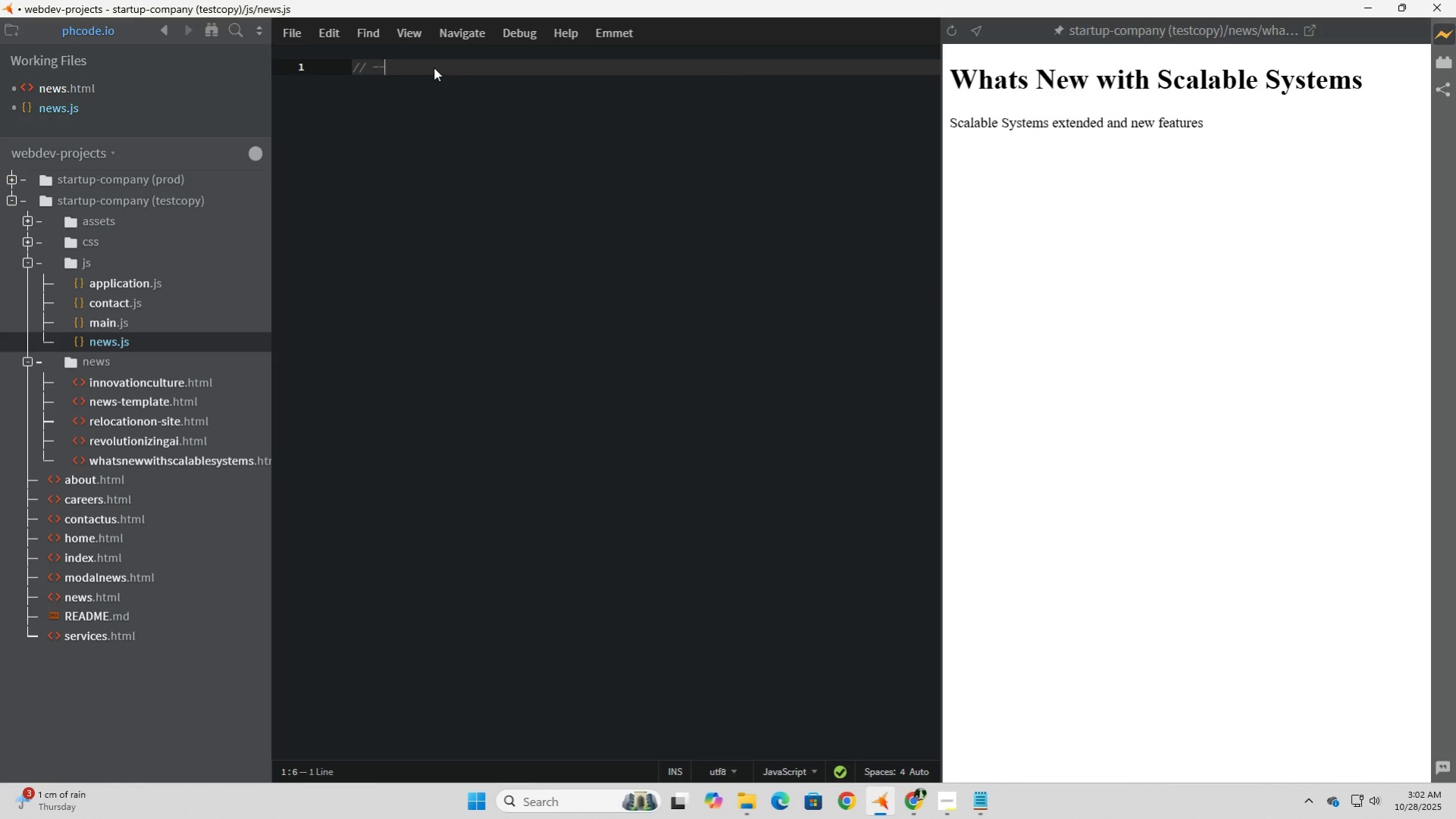 
key(NumpadSubtract)
 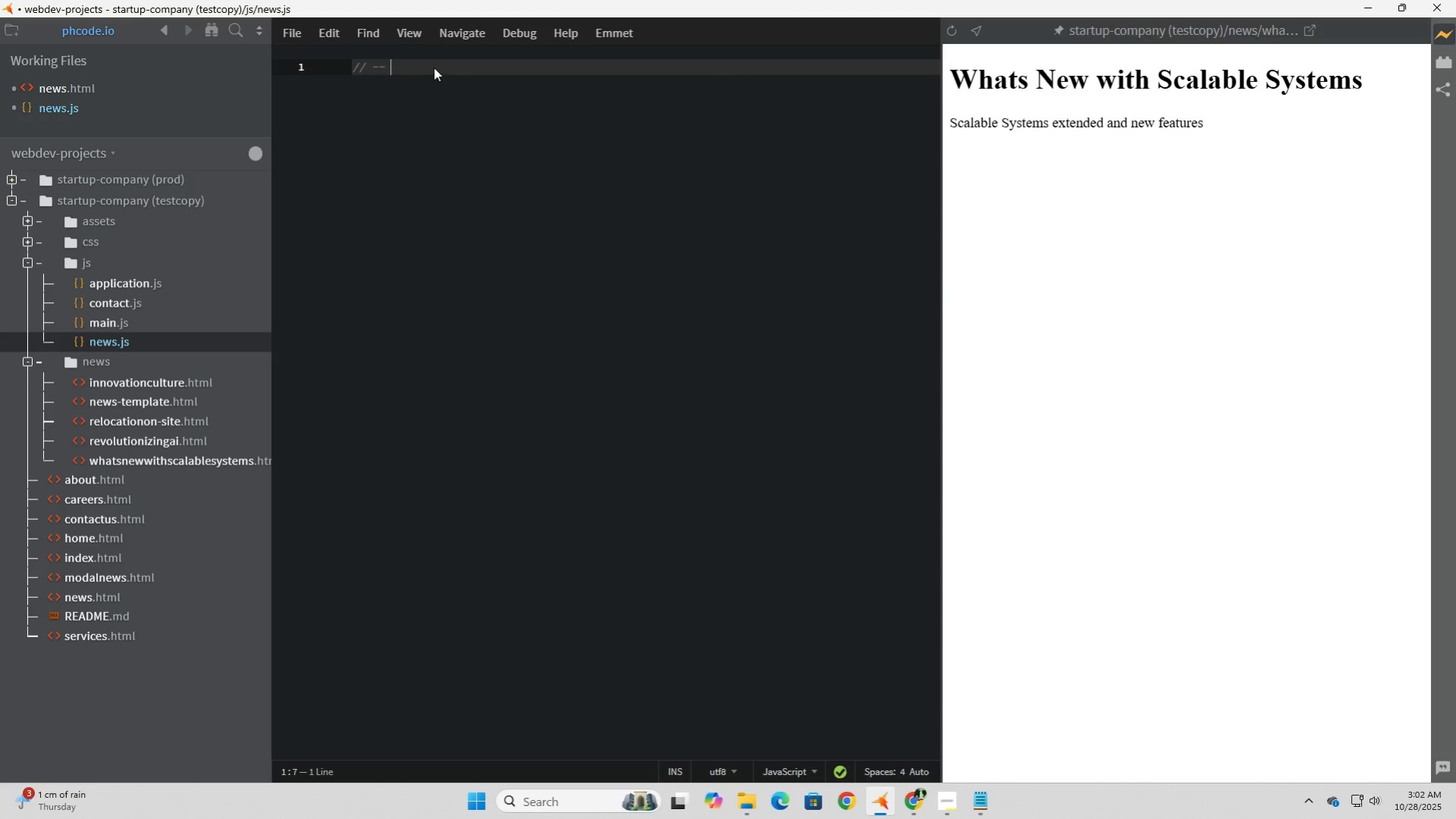 
key(Space)
 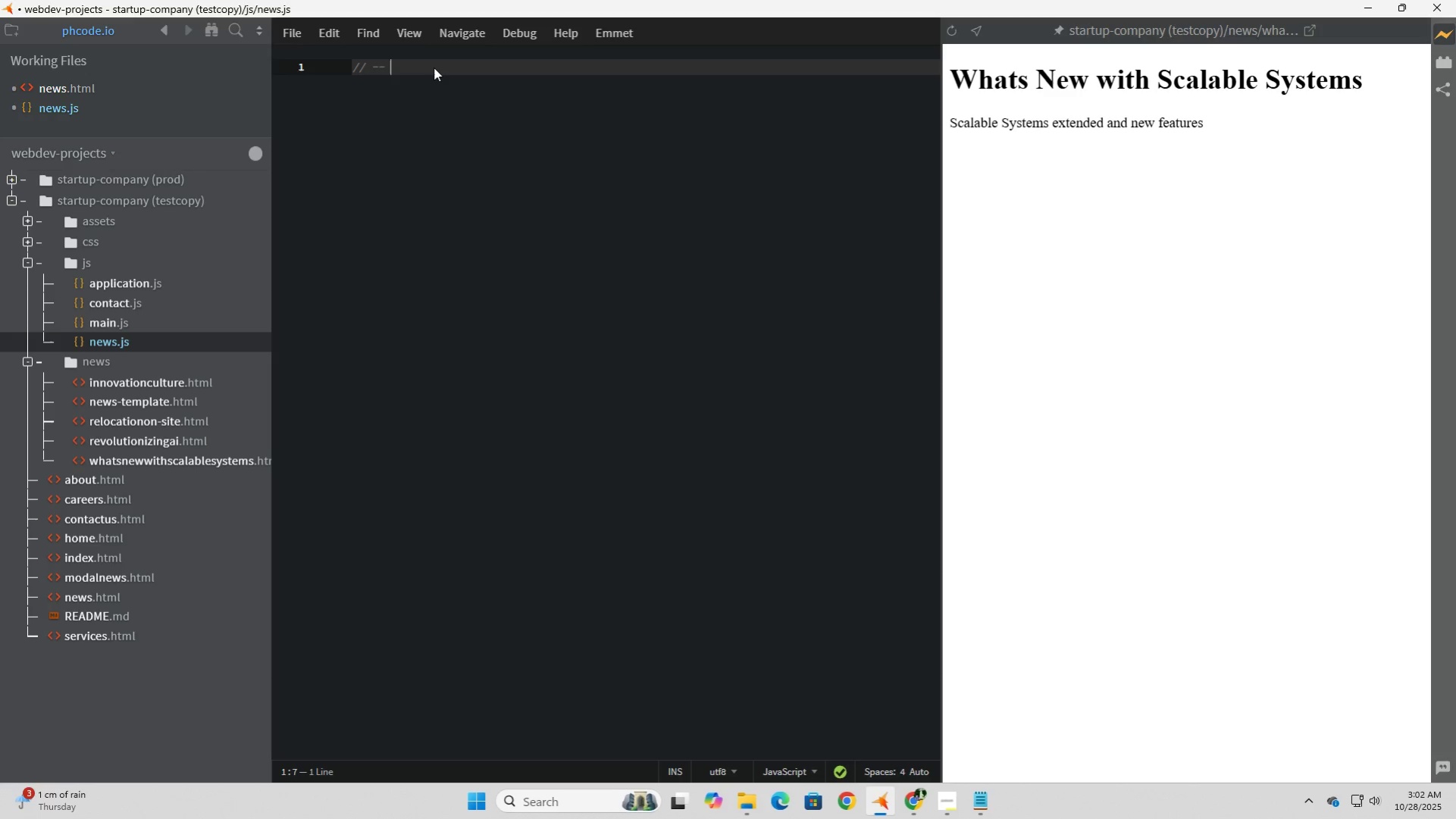 
key(NumpadSubtract)
 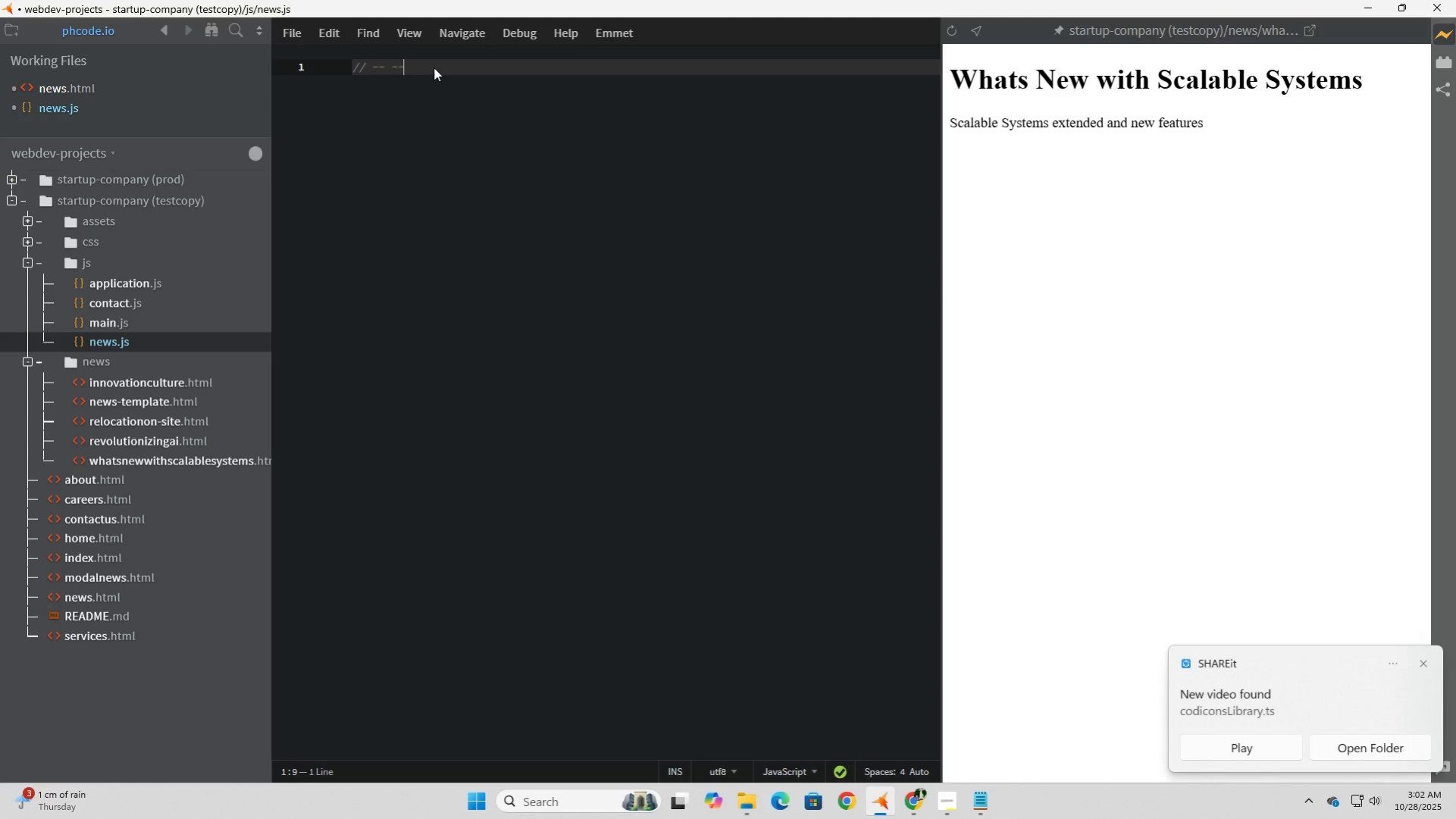 
key(NumpadSubtract)
 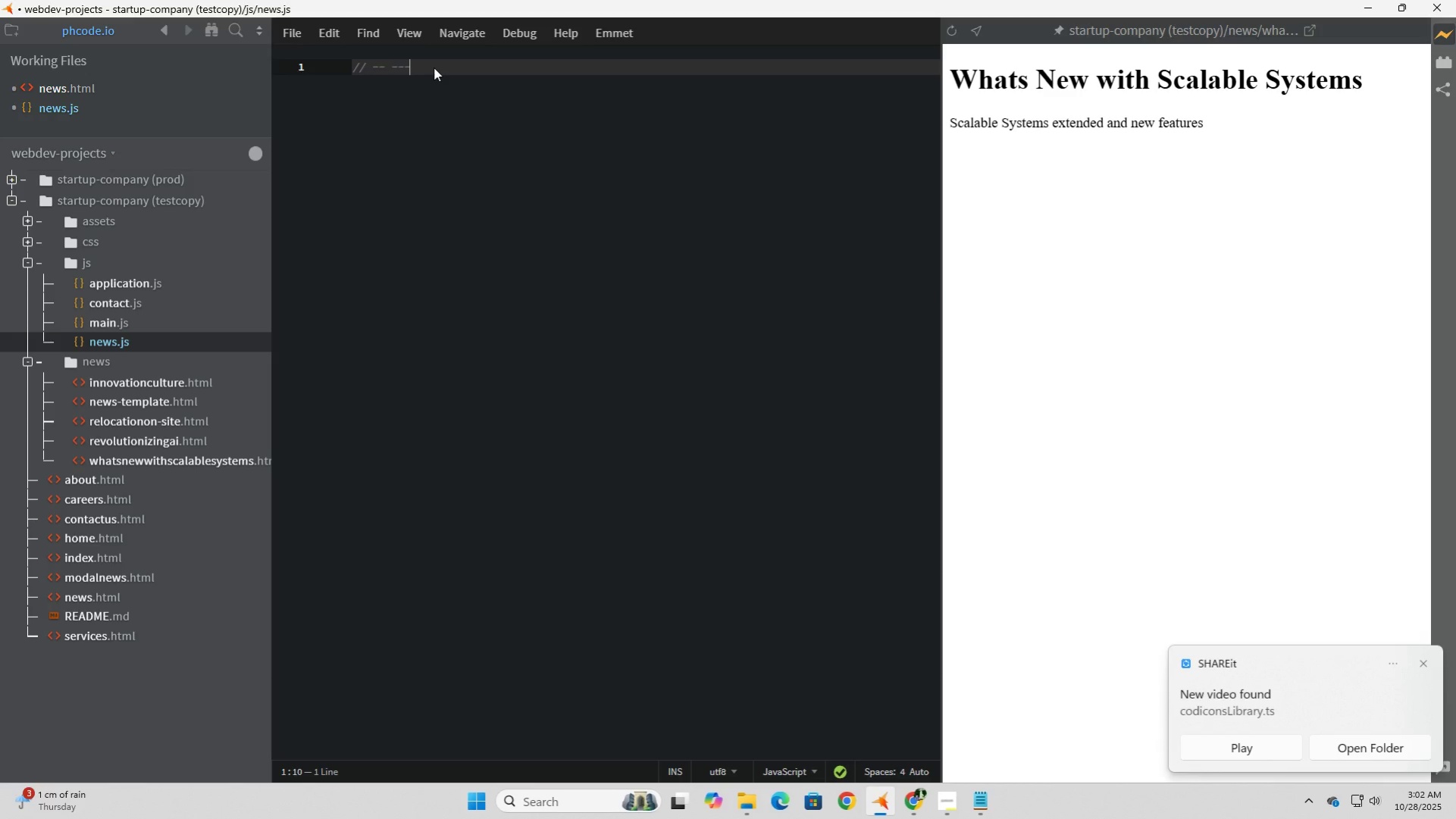 
key(NumpadSubtract)
 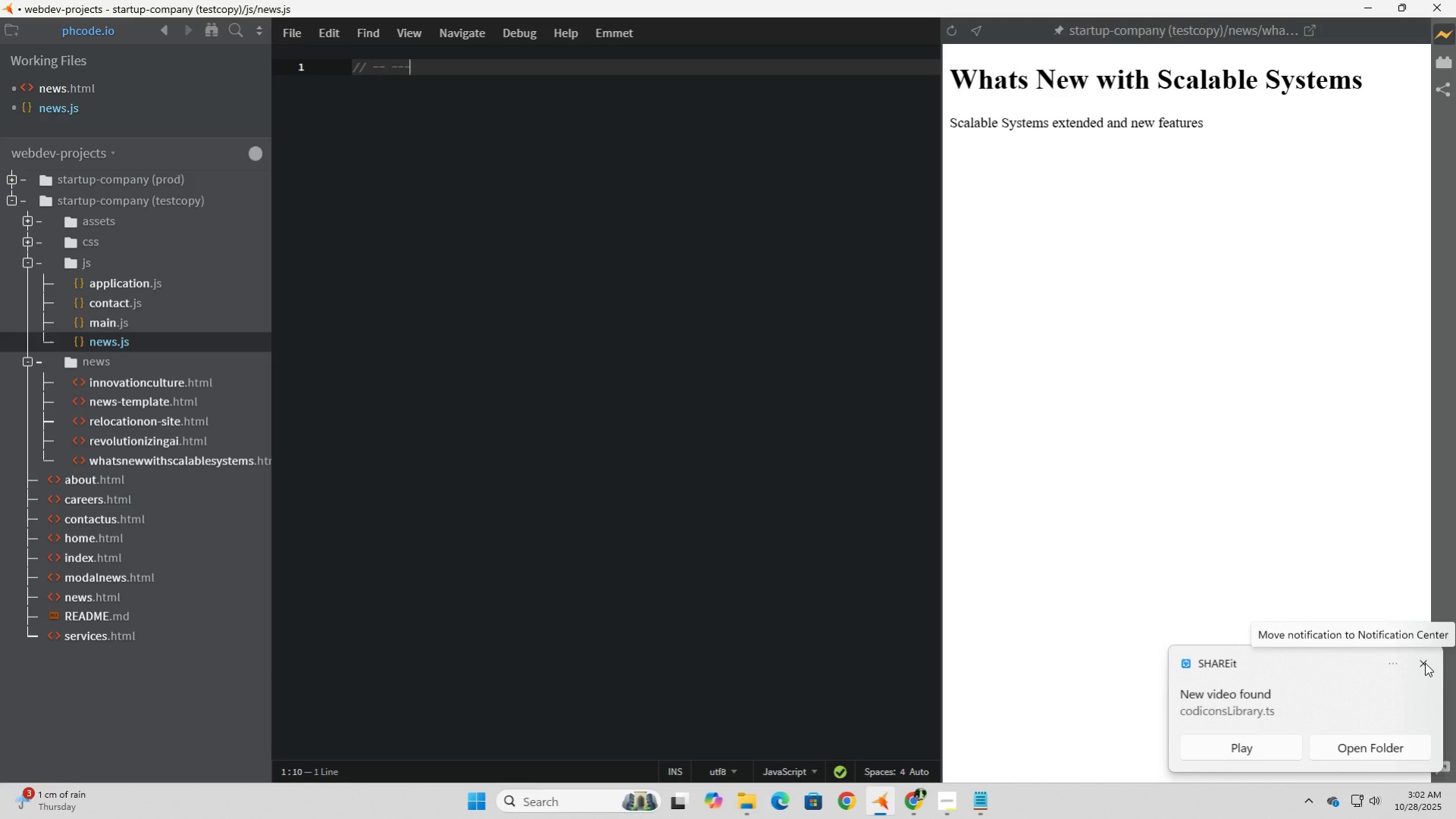 
wait(13.58)
 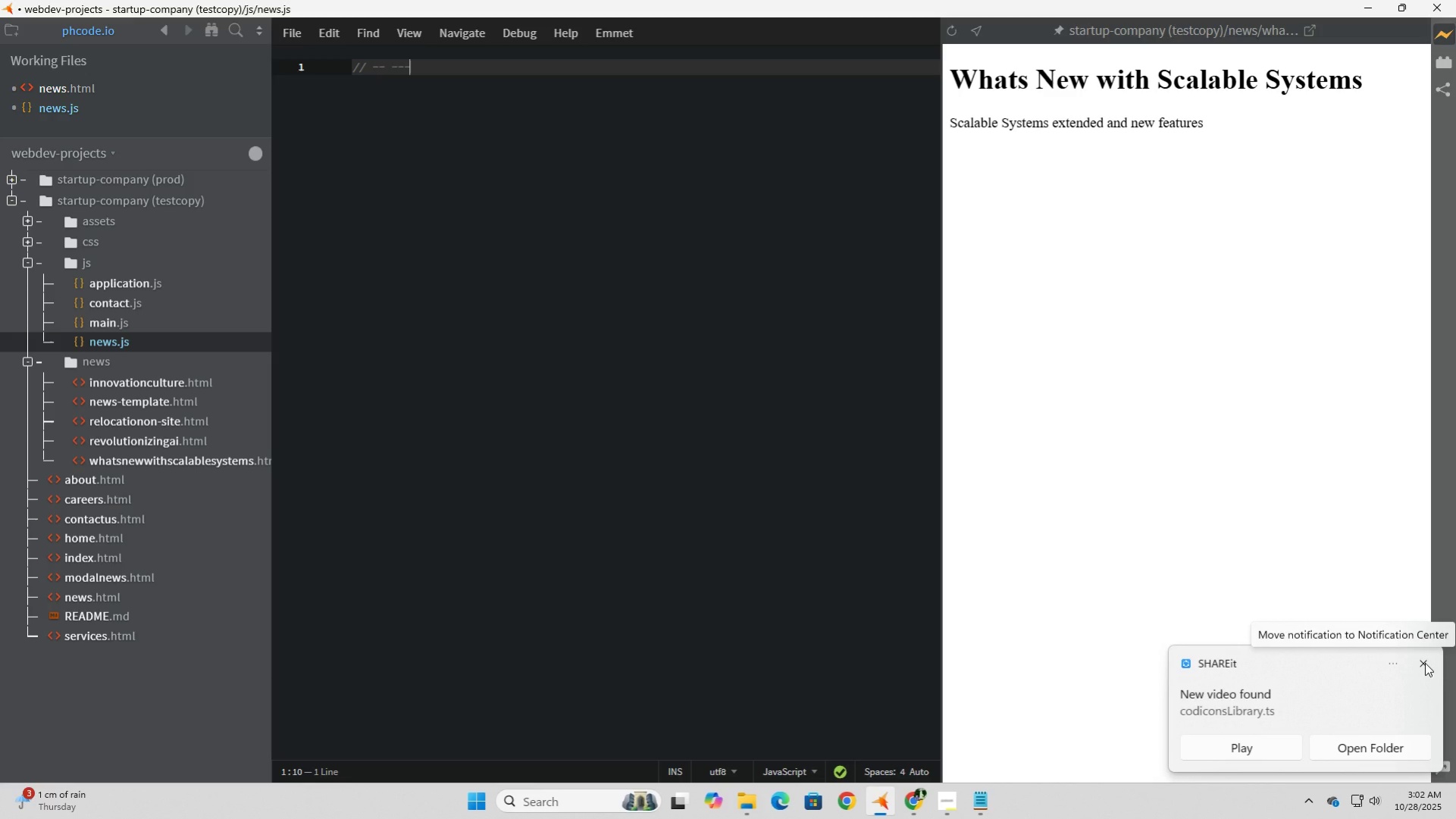 
left_click([1424, 662])